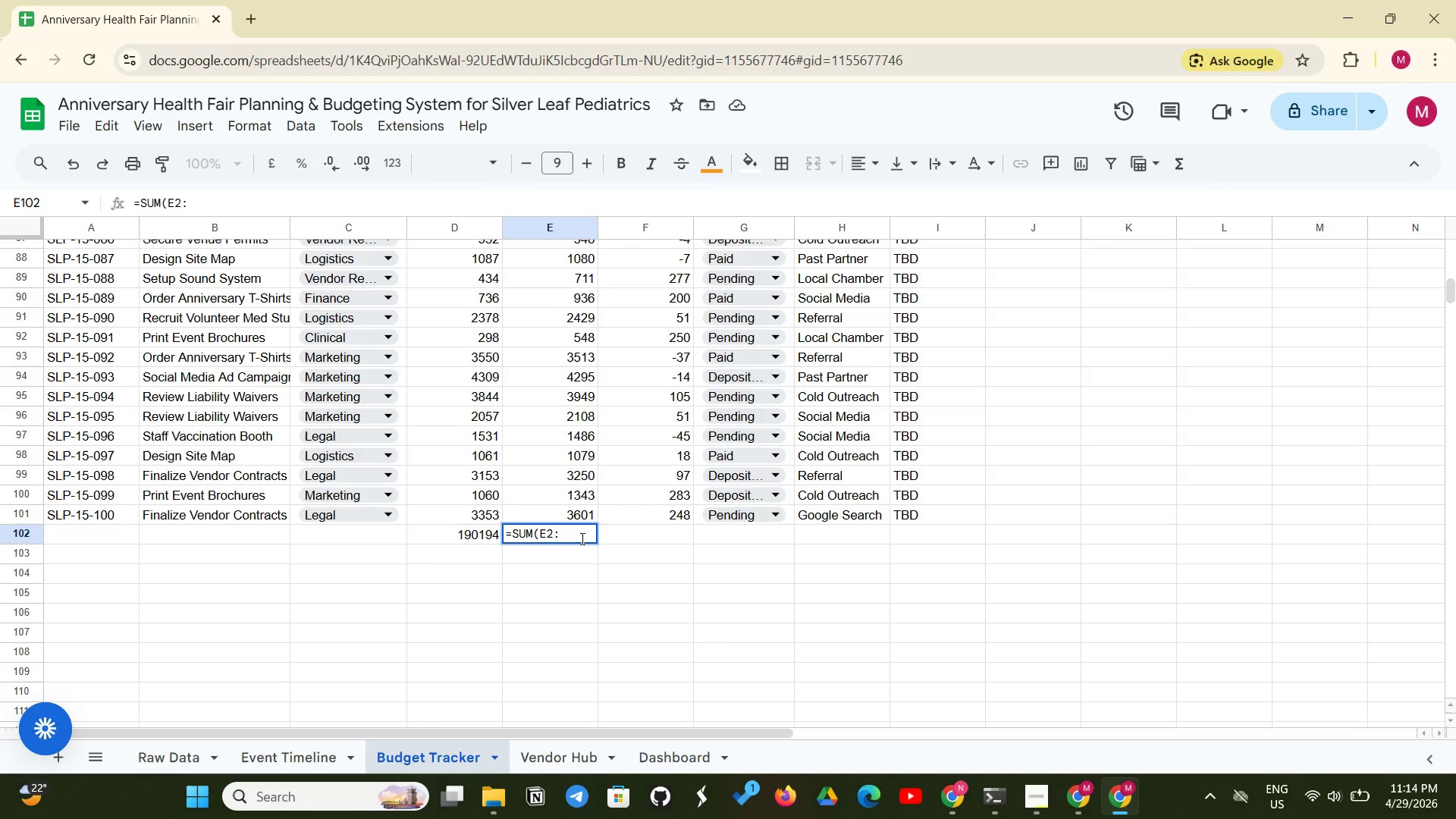 
type(E101))
 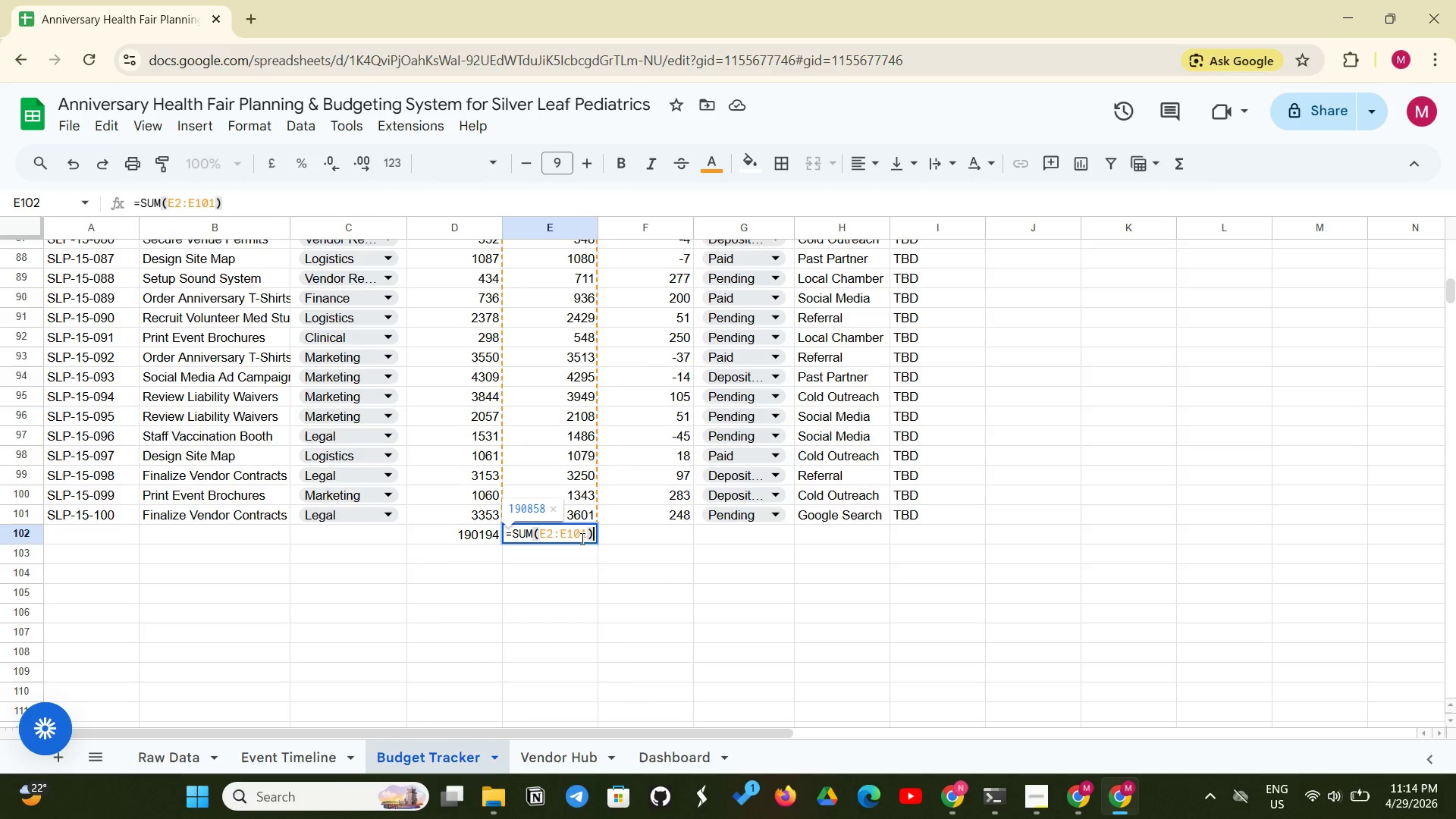 
key(Enter)
 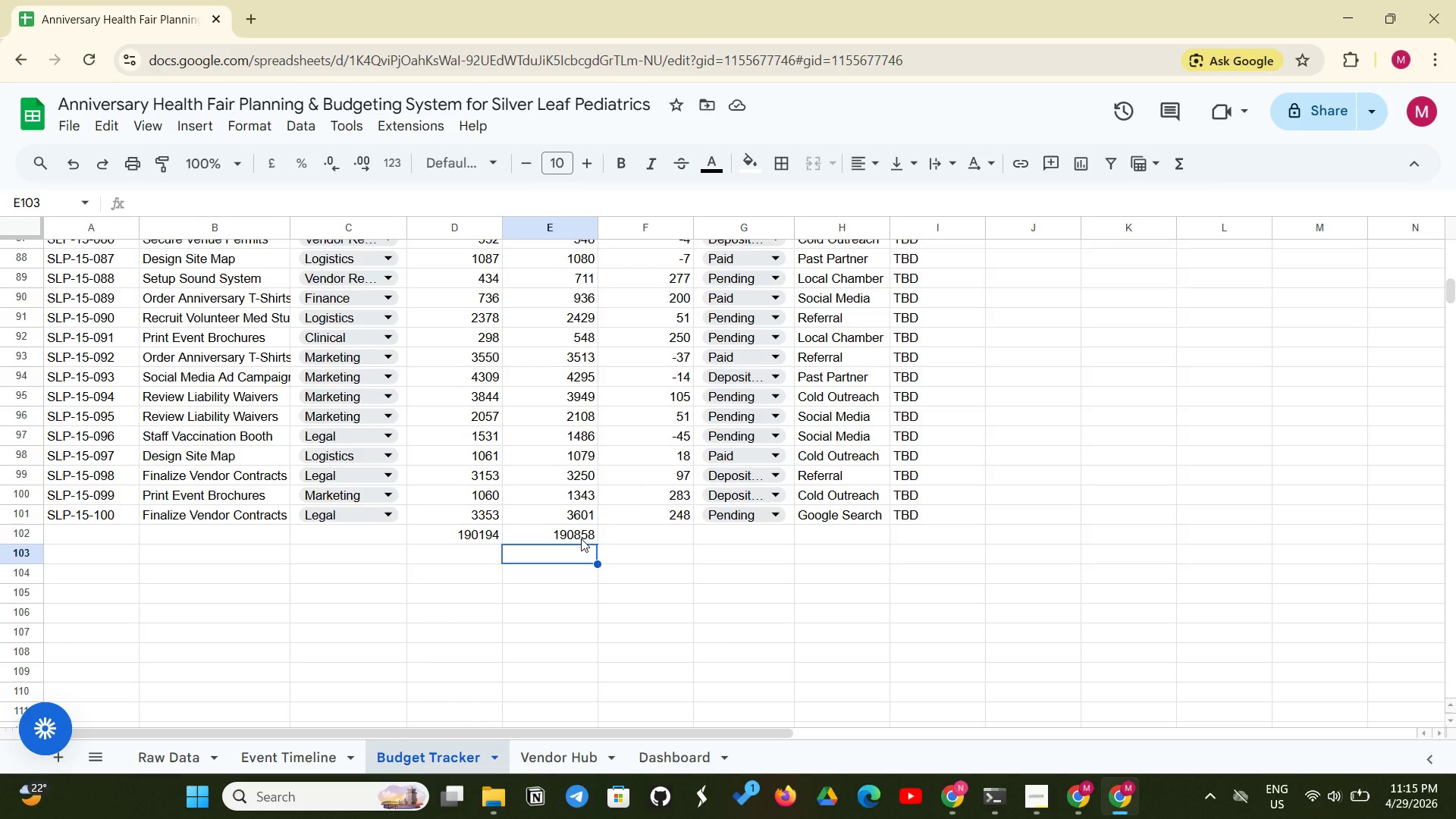 
wait(31.09)
 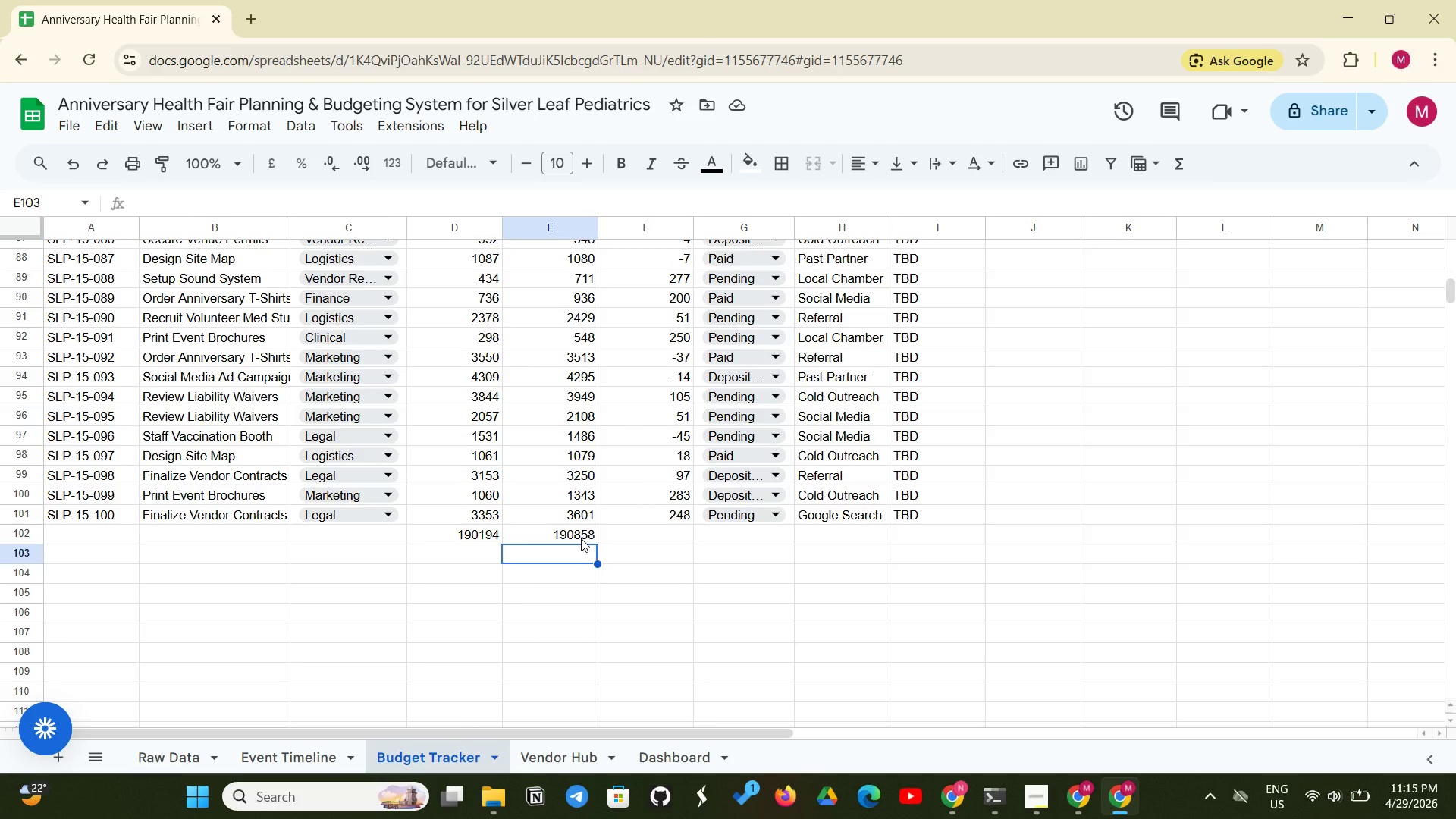 
left_click([479, 534])
 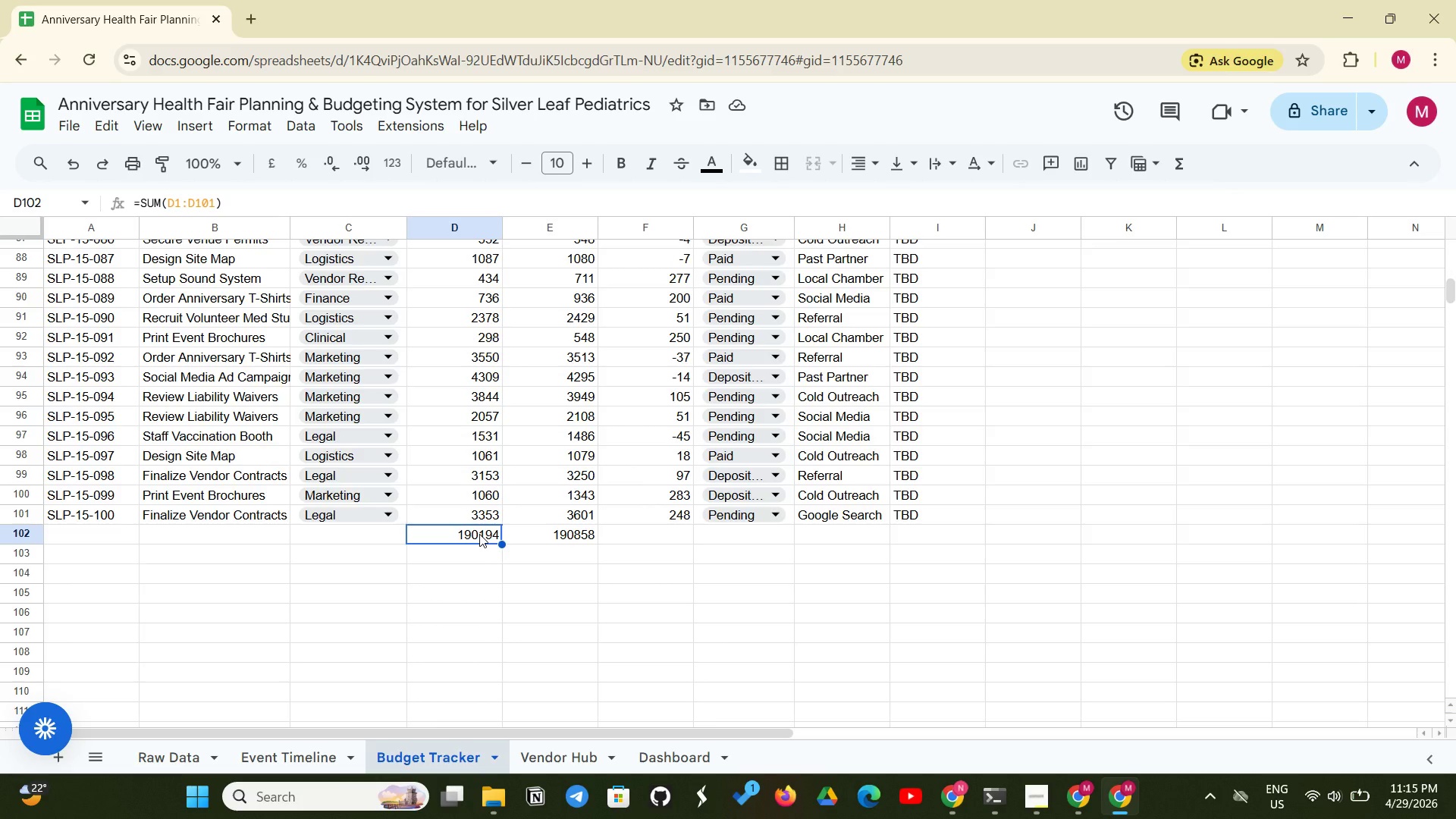 
key(Backspace)
 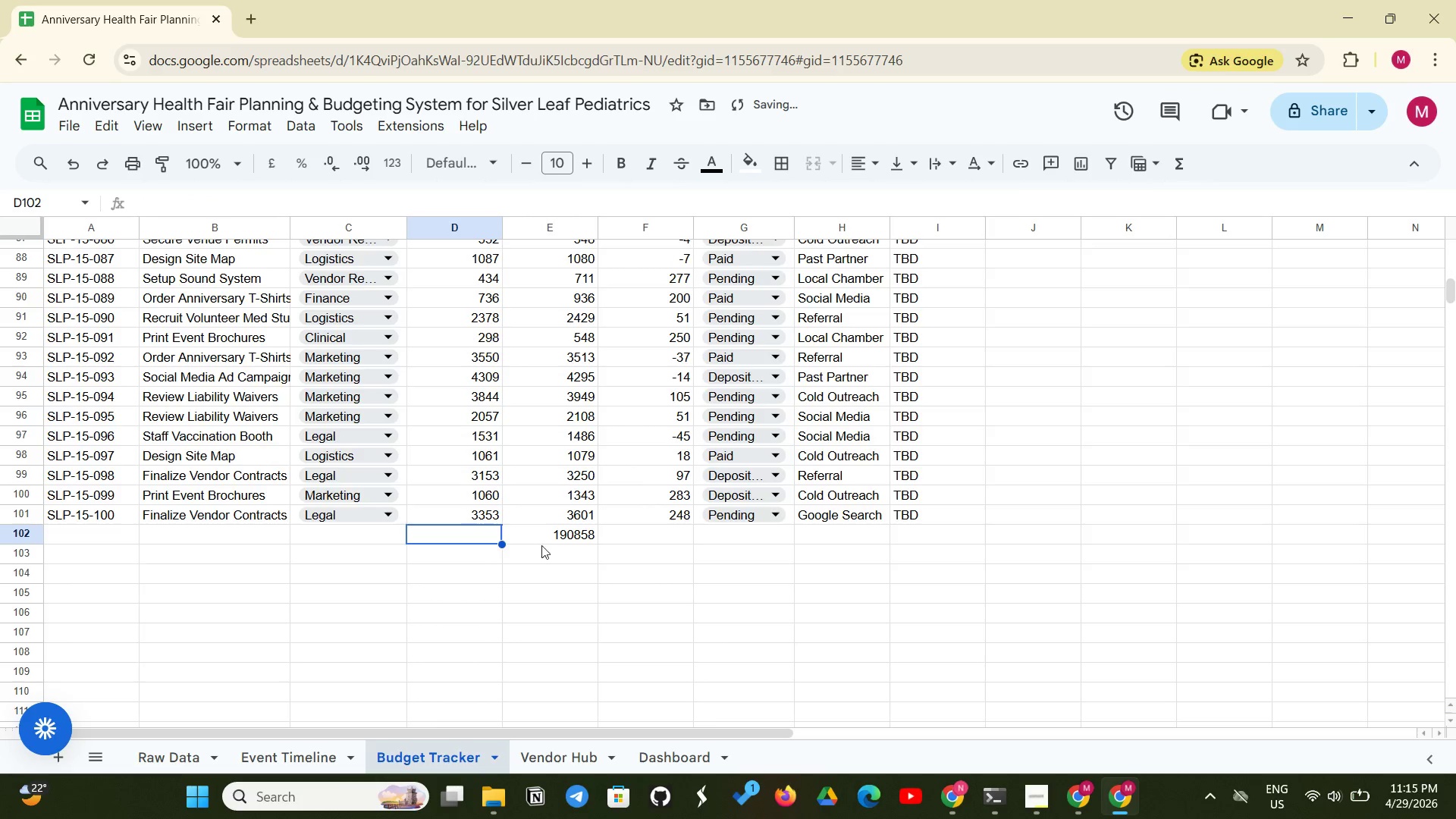 
left_click([557, 537])
 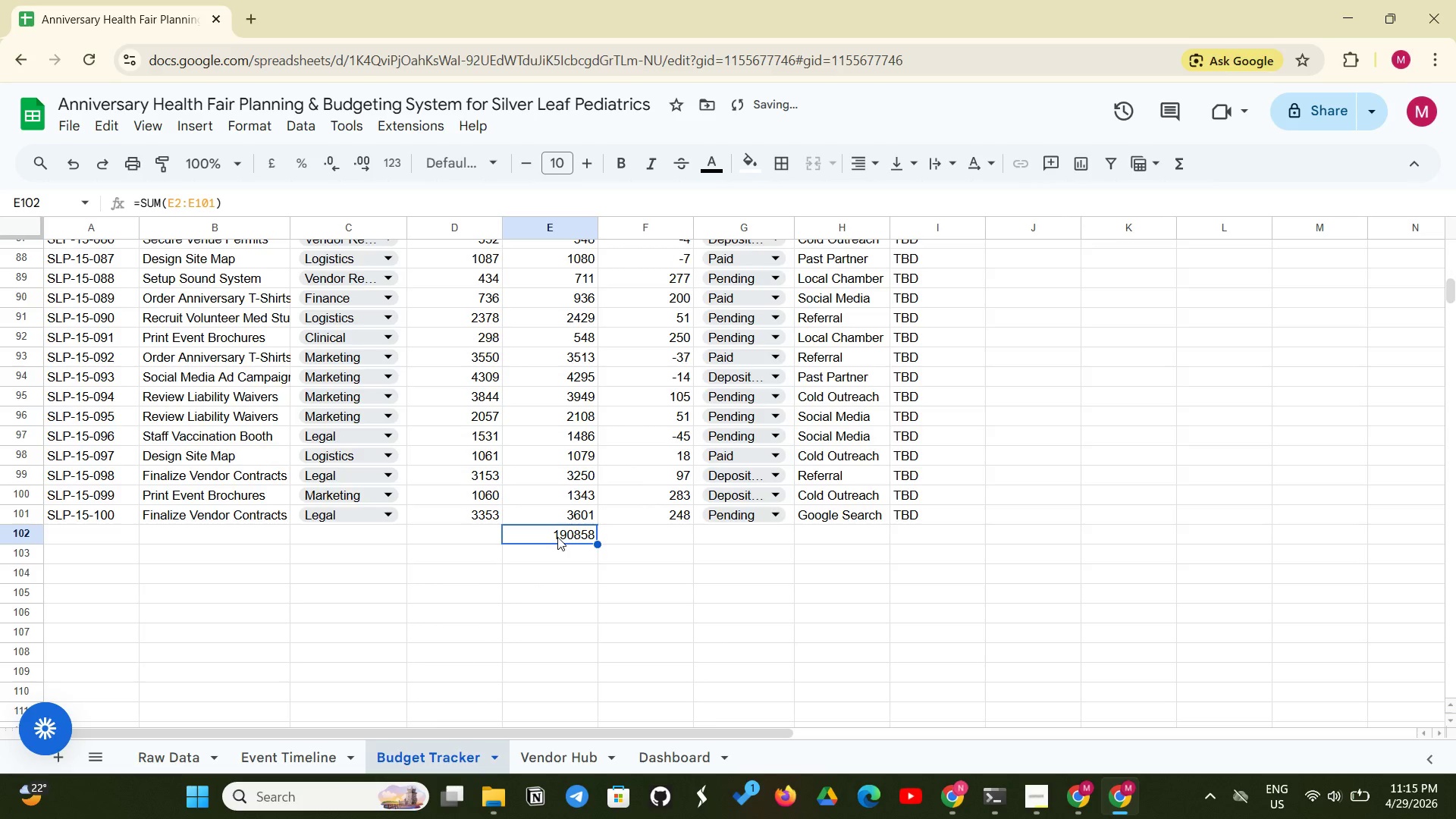 
key(Backspace)
 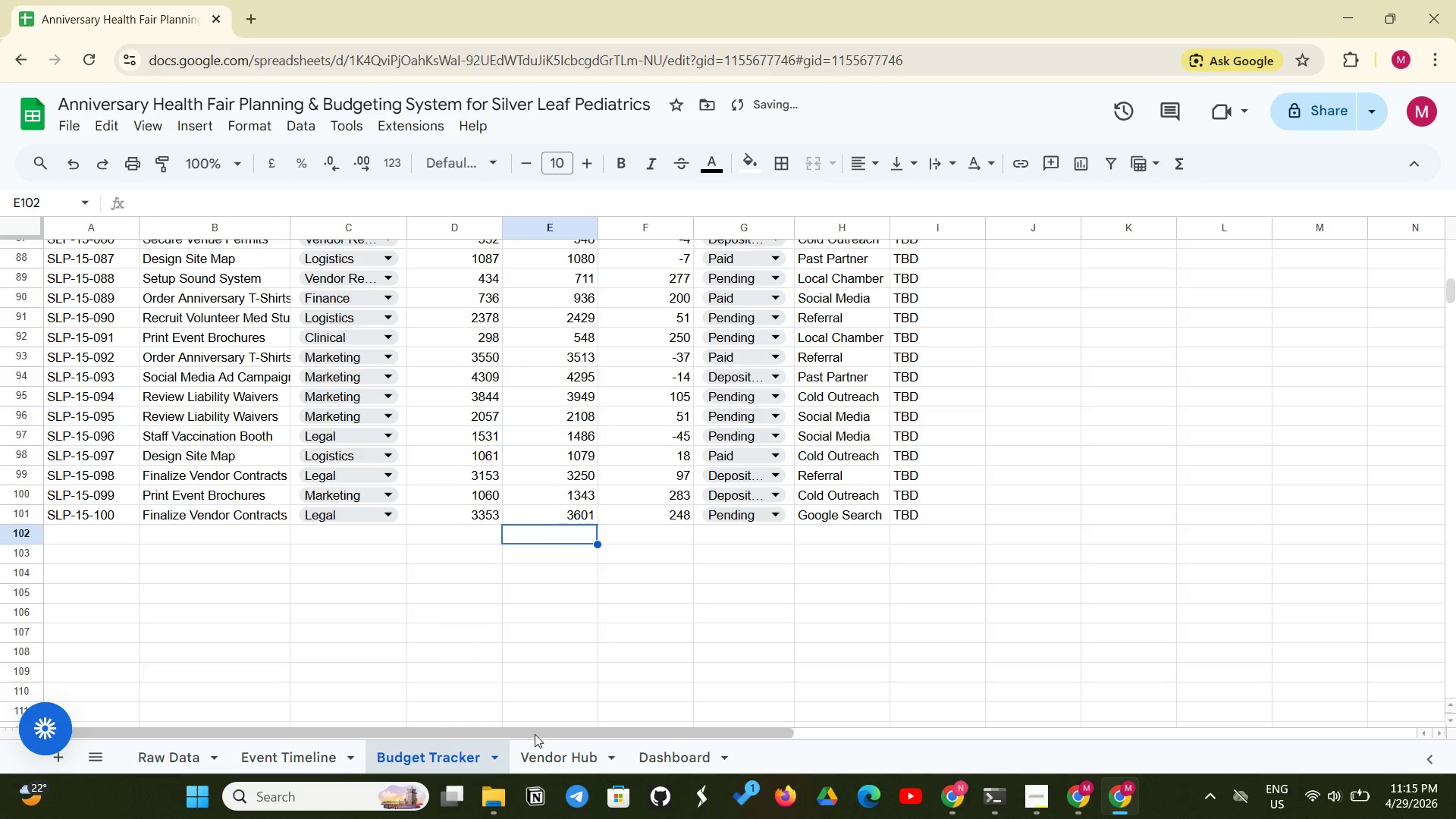 
left_click([544, 760])
 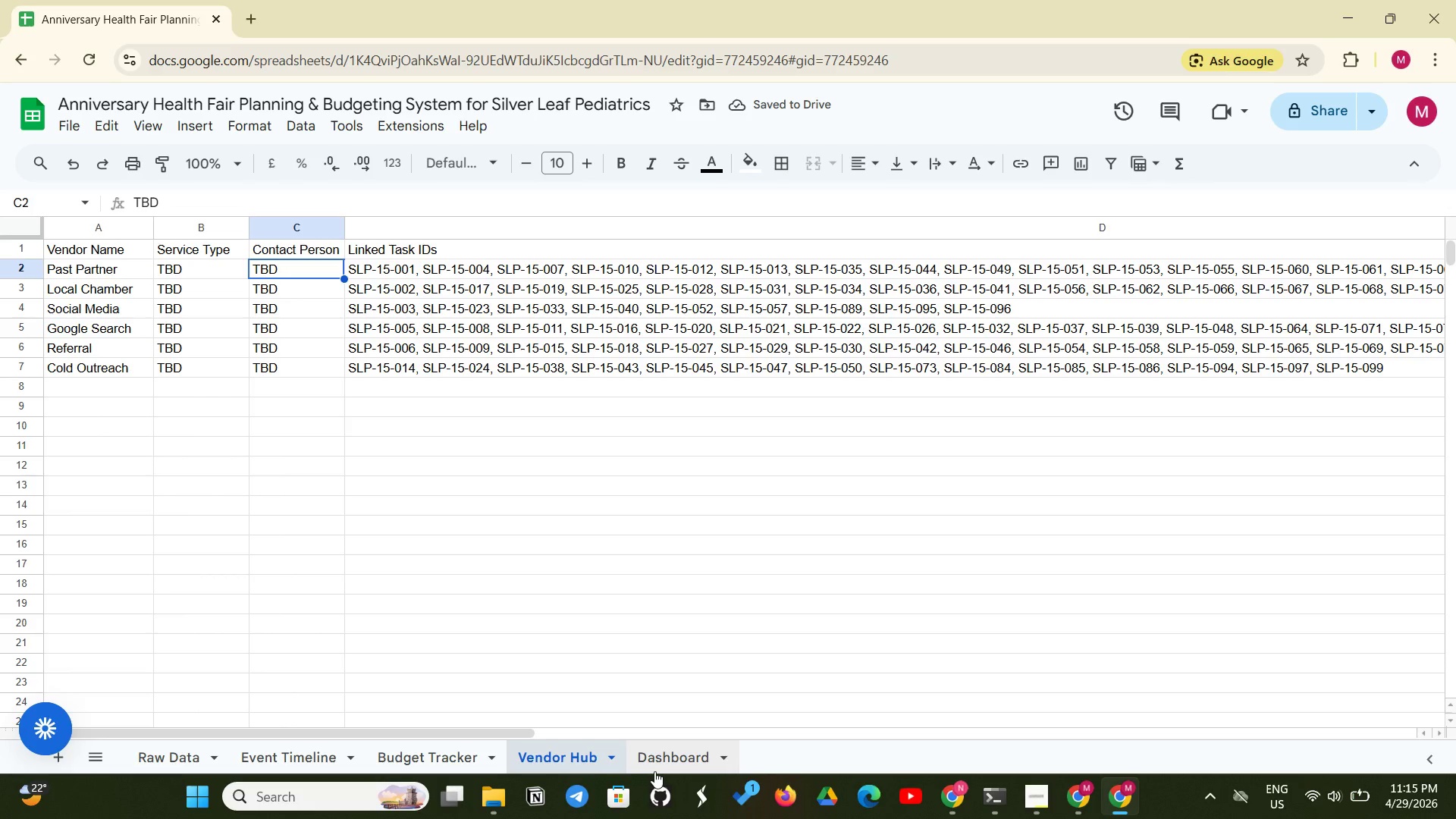 
left_click([657, 771])
 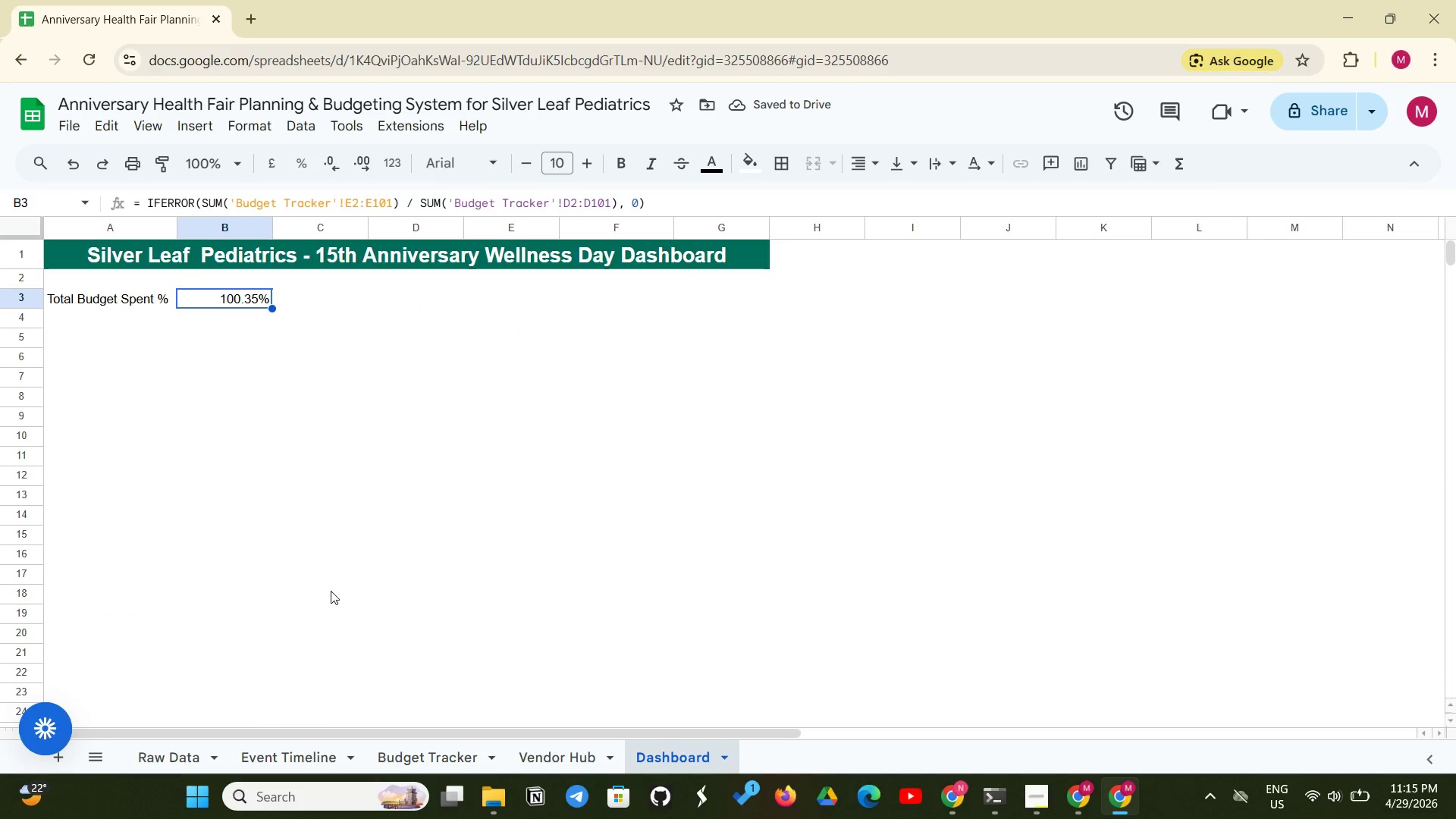 
left_click([331, 589])
 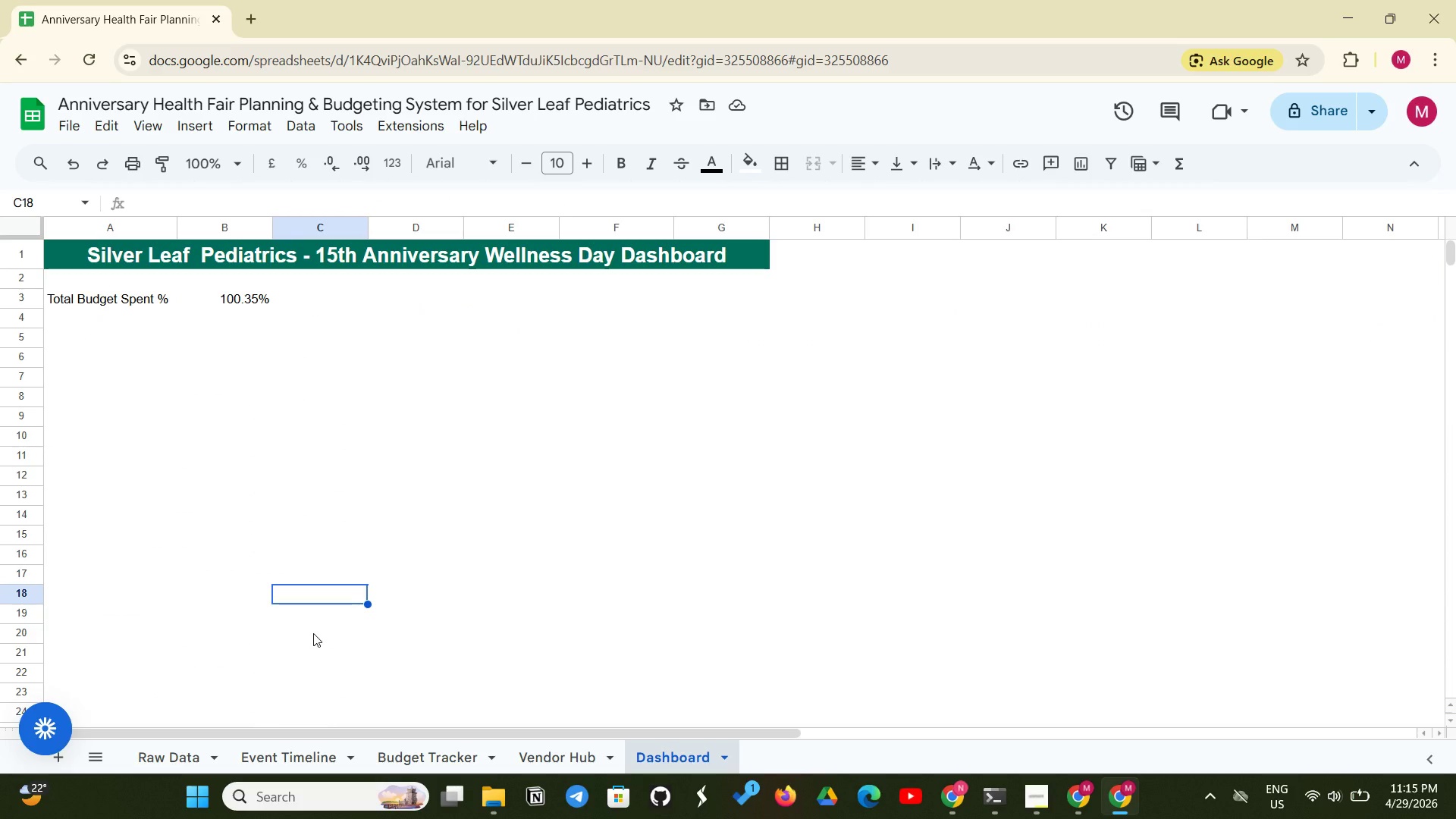 
wait(22.39)
 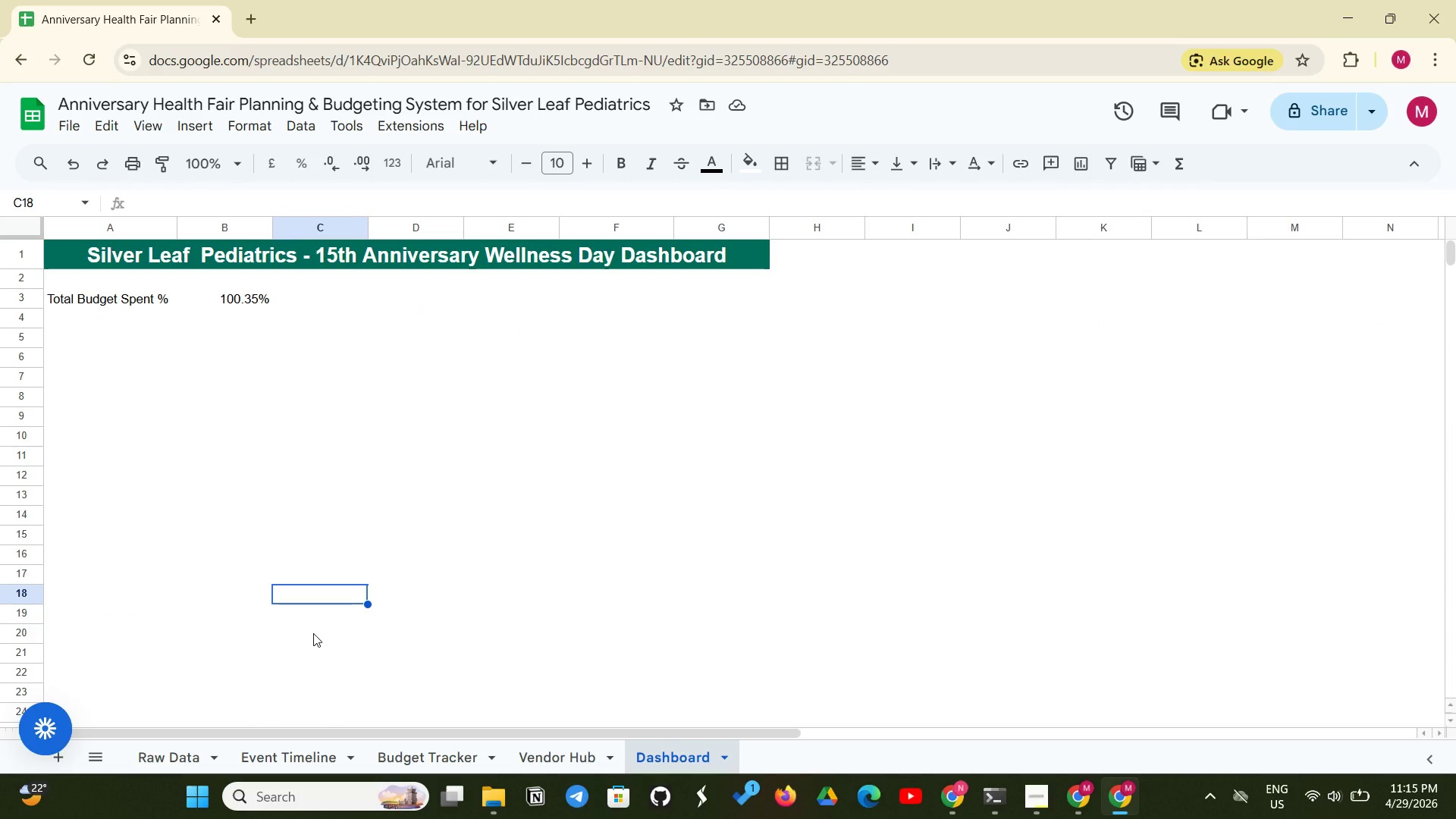 
left_click([75, 322])
 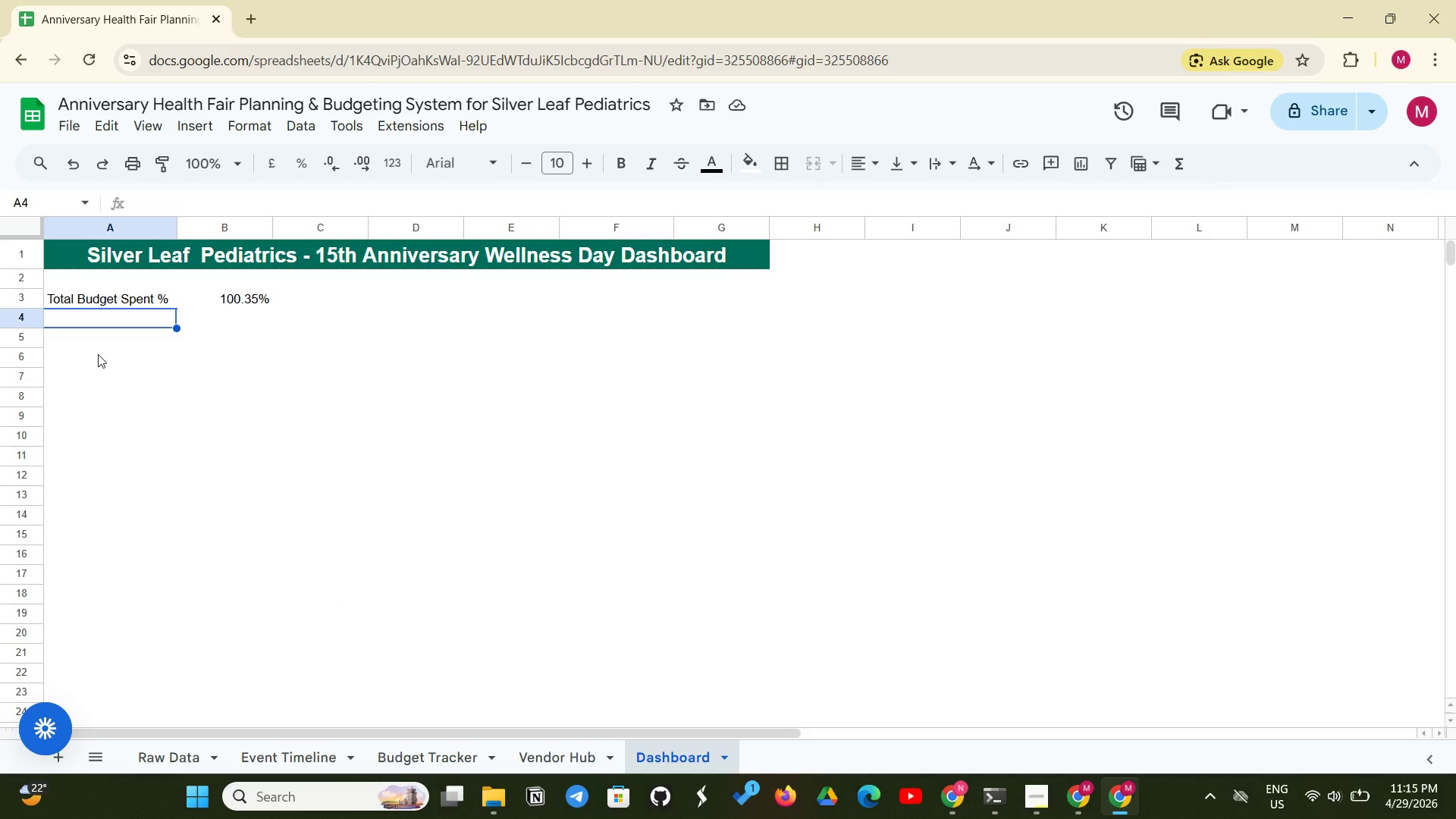 
type(Overall Task Completion %)
 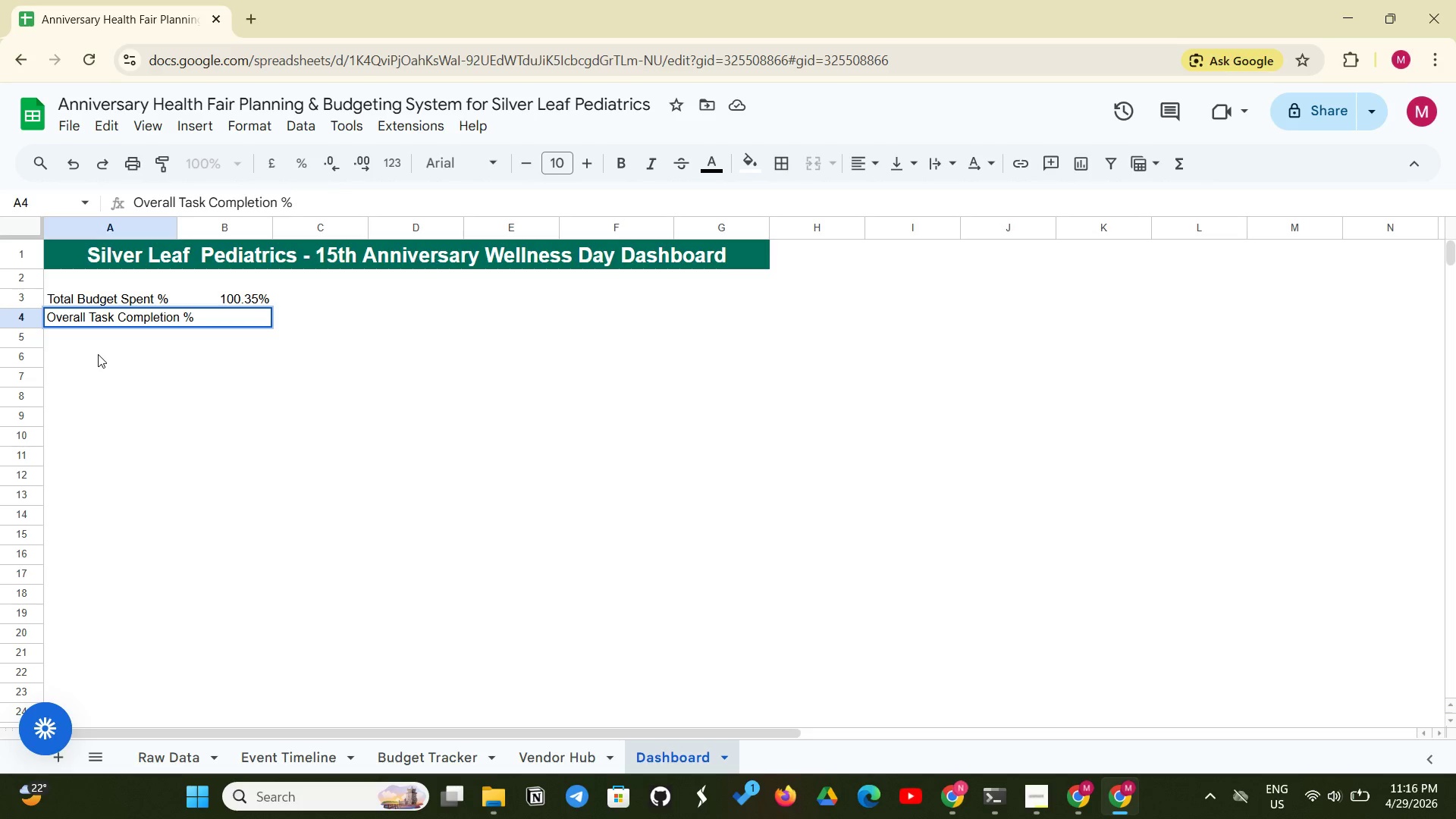 
key(Enter)
 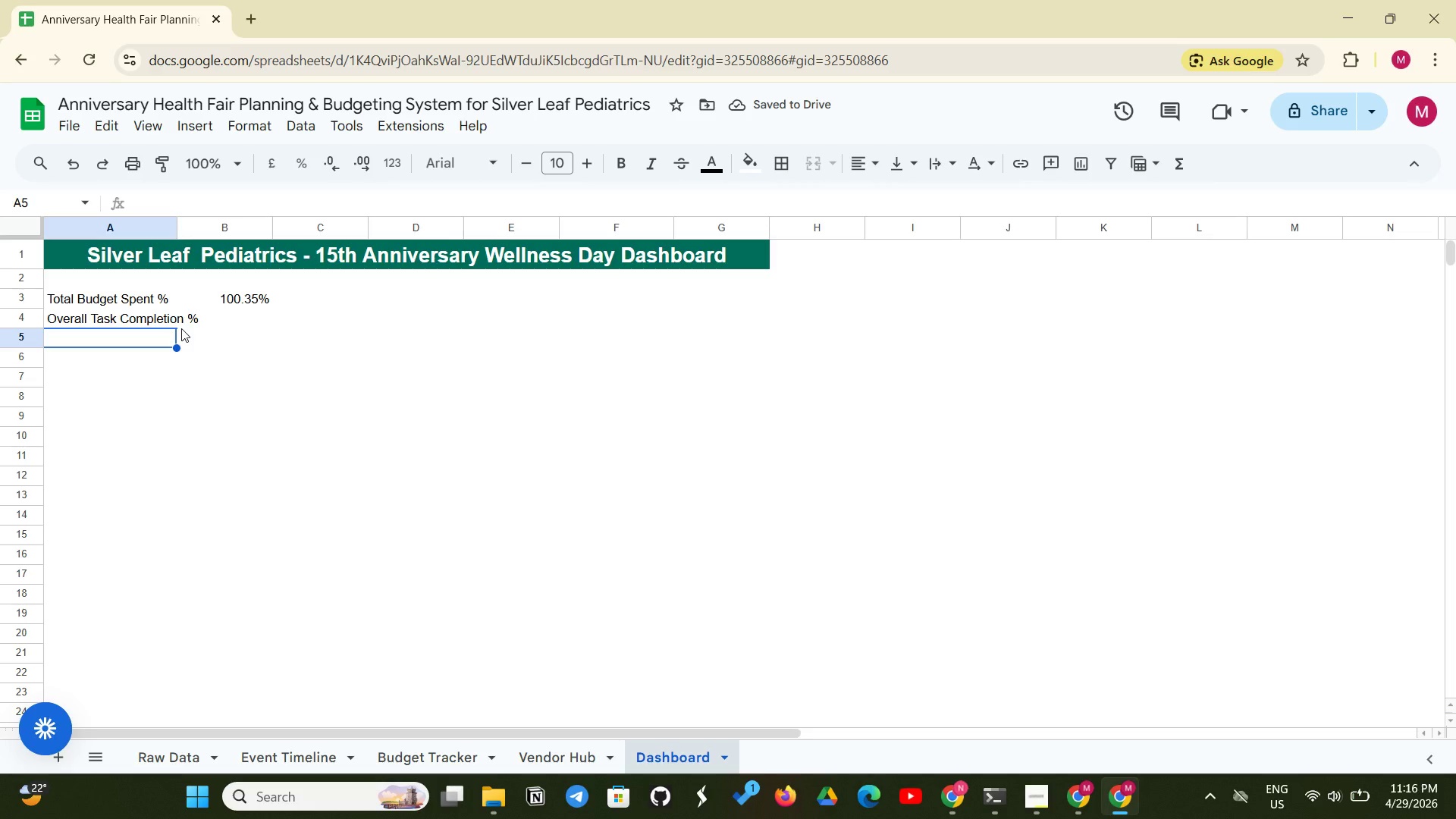 
wait(5.09)
 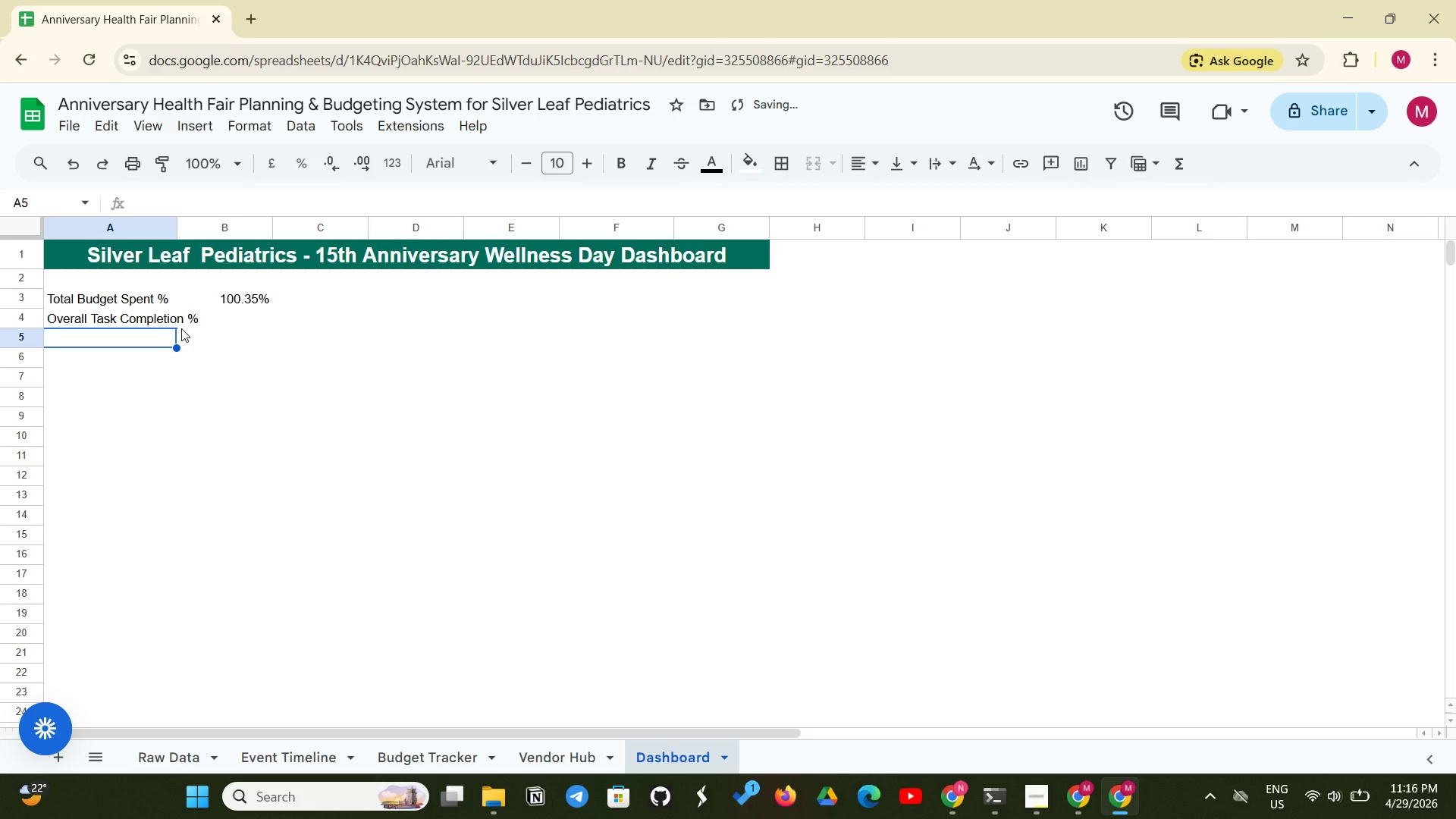 
left_click([228, 320])
 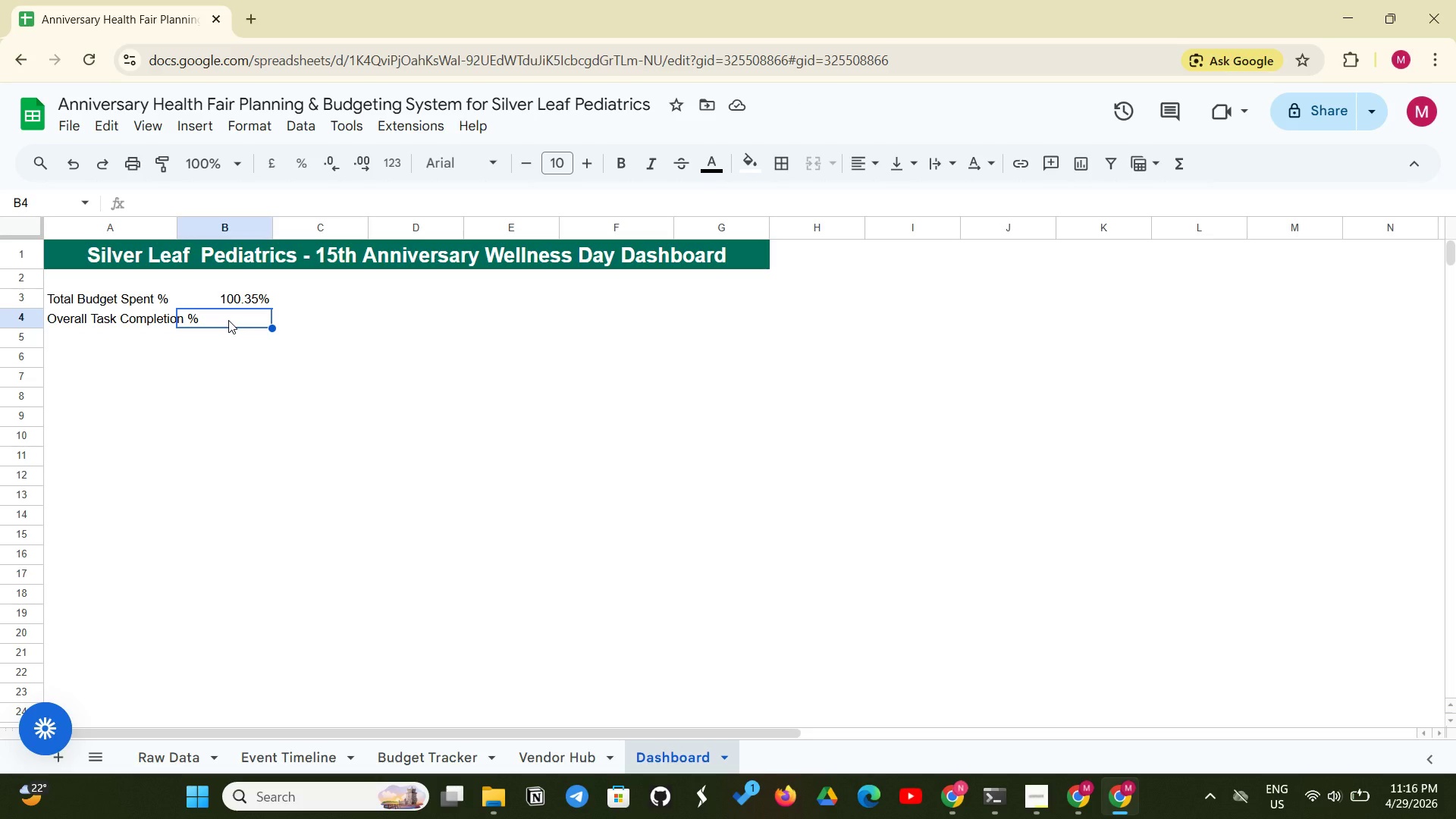 
left_click([241, 318])
 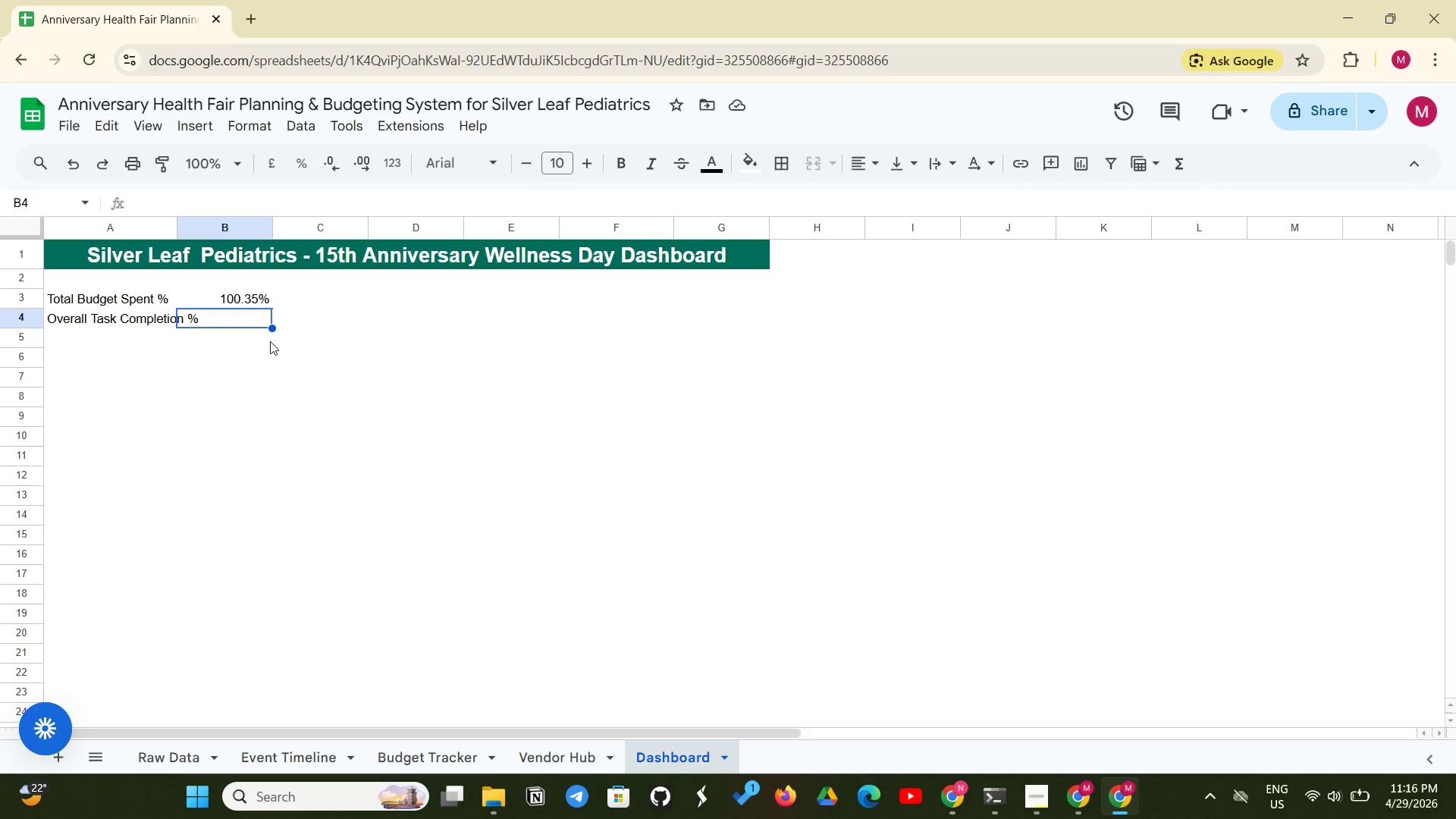 
left_click([270, 341])
 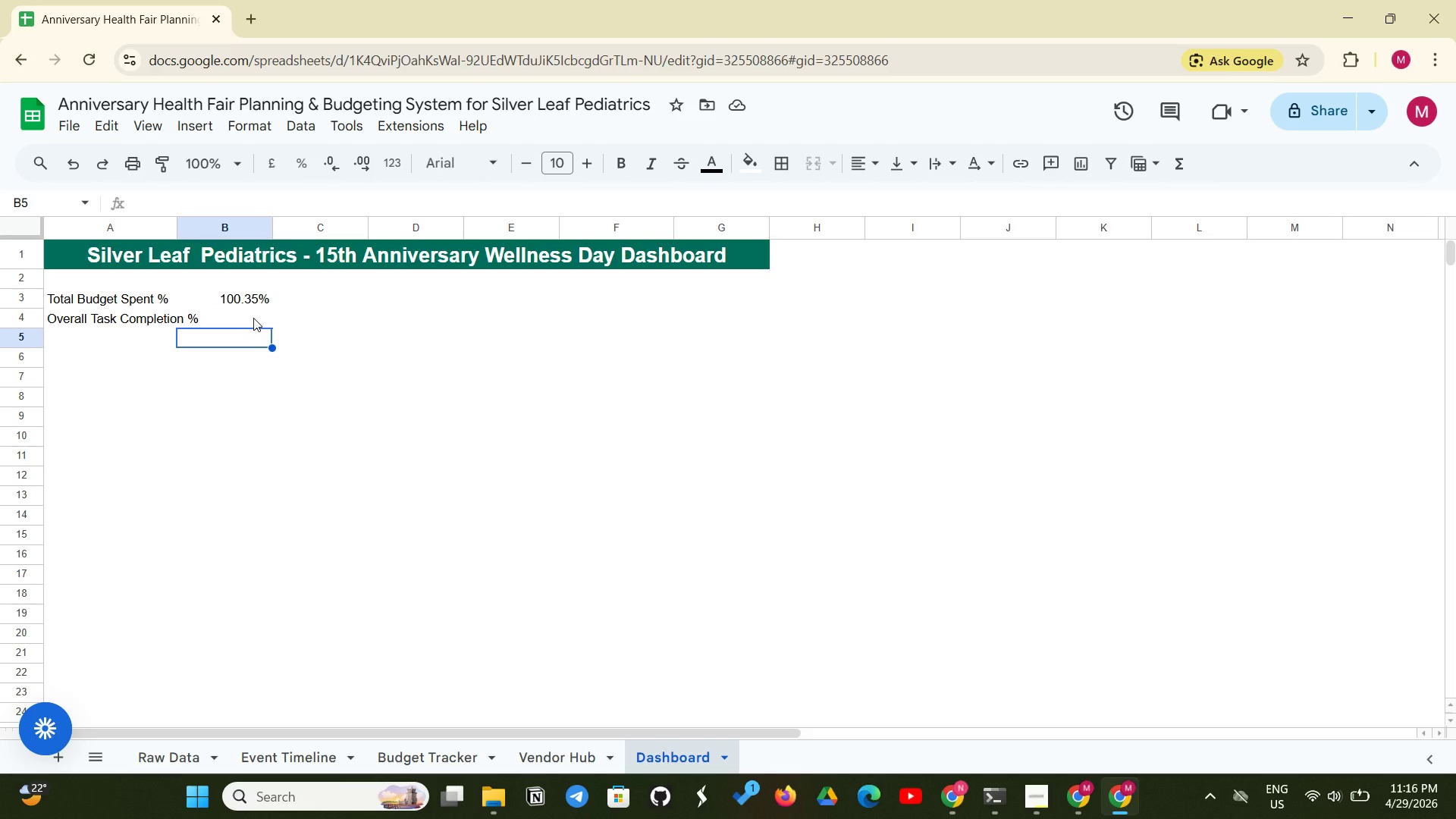 
left_click([253, 318])
 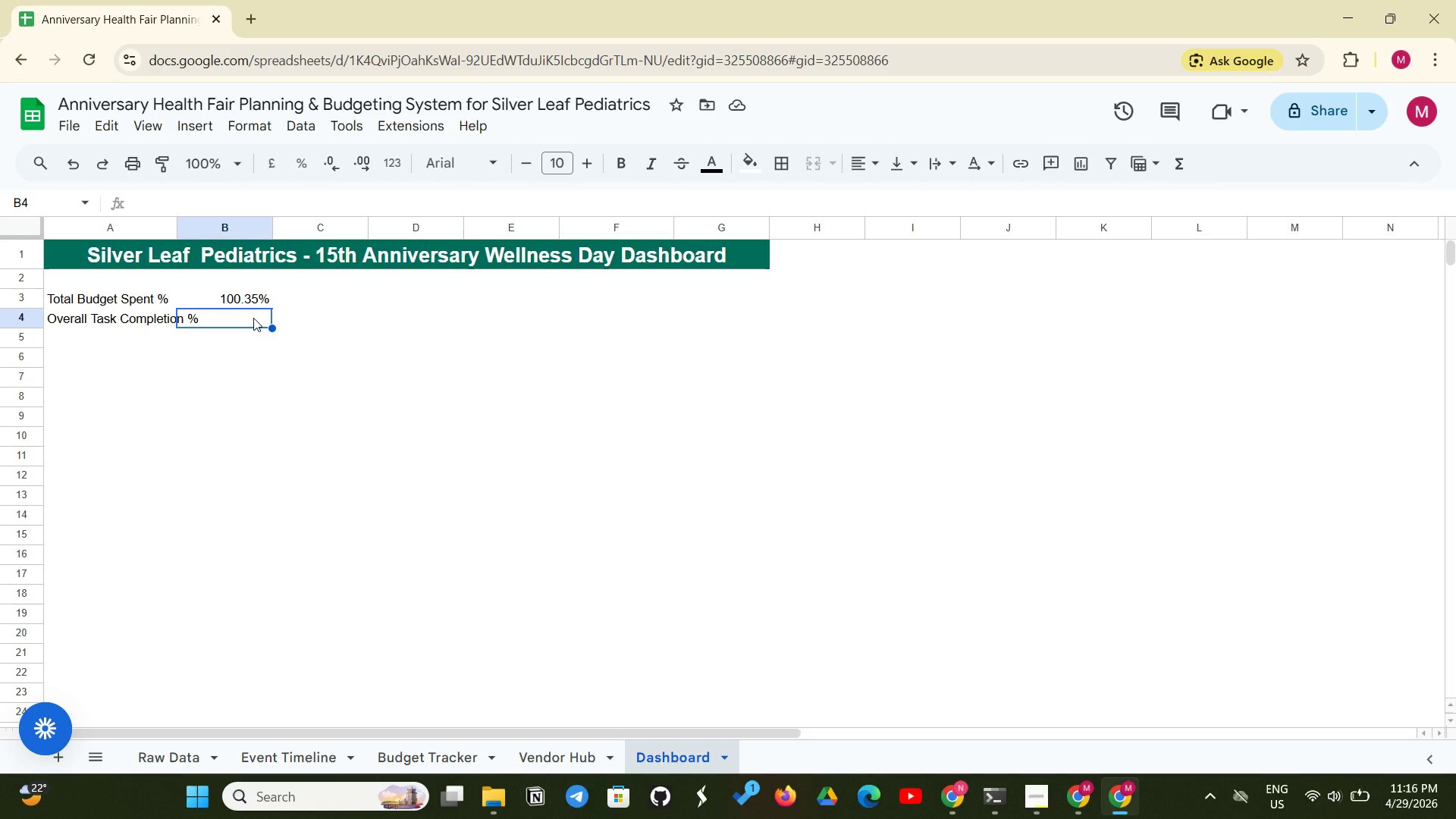 
type(= COUNTIF('Event Timeline!F2:F101)
 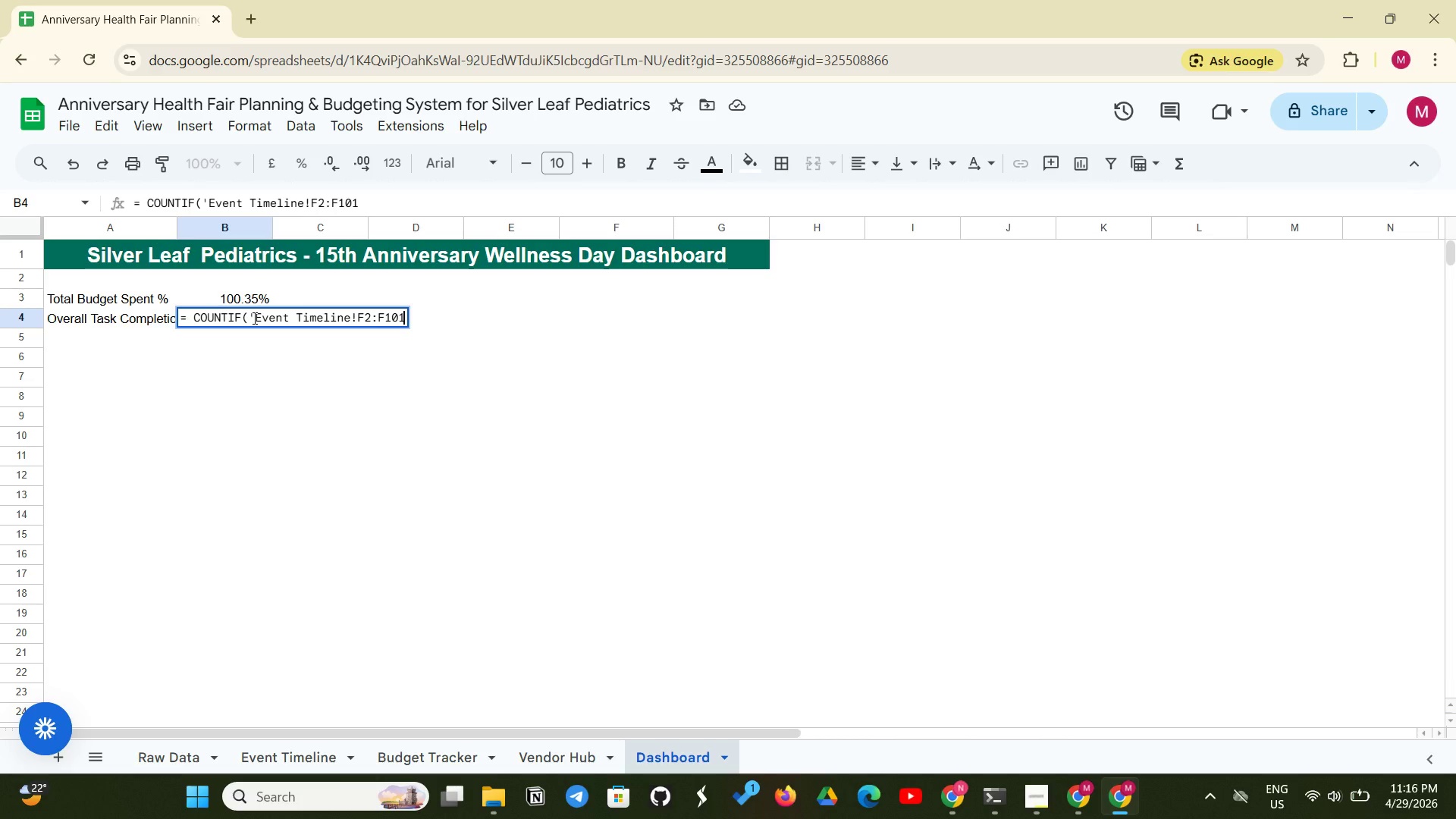 
left_click([347, 318])
 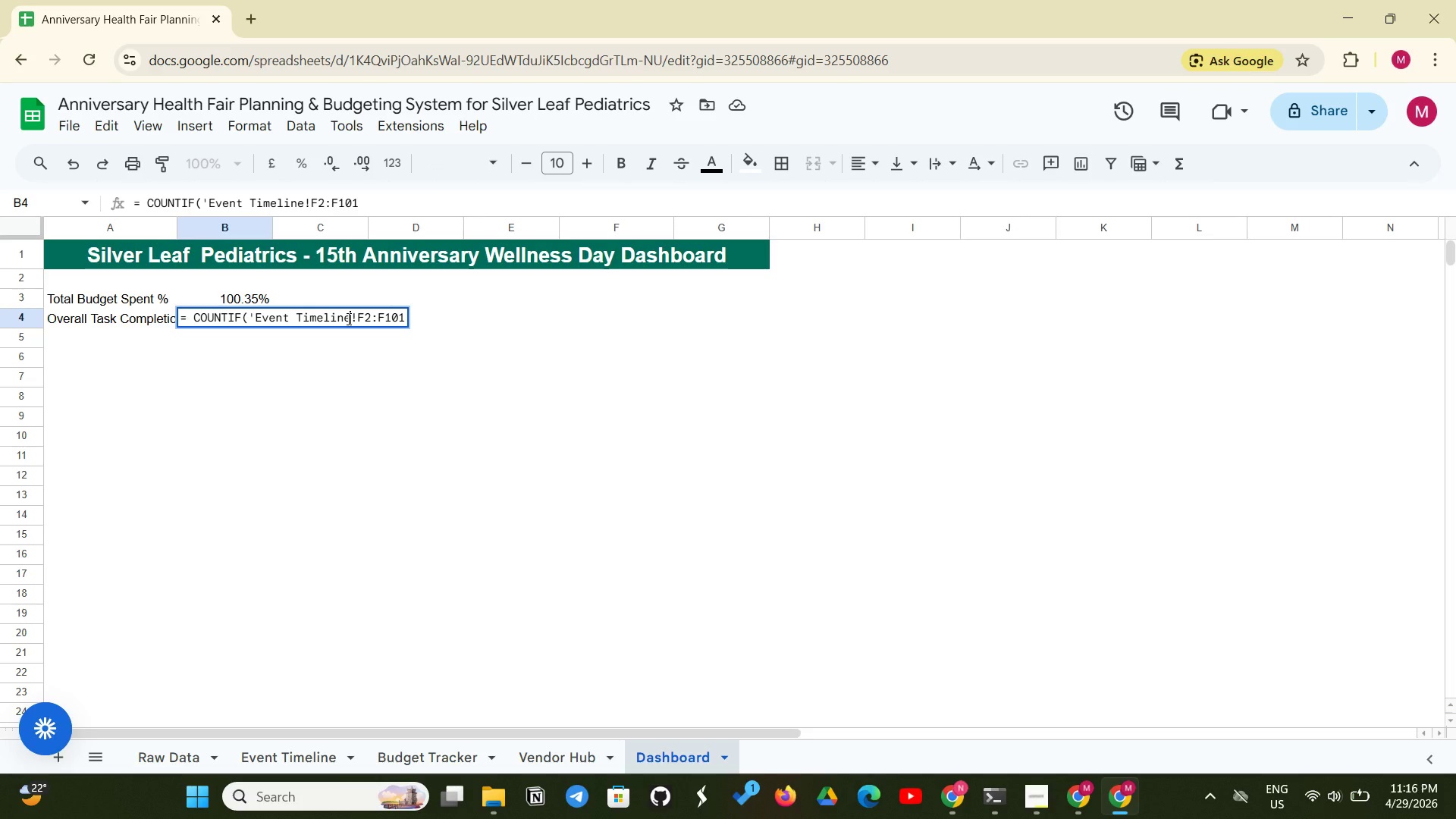 
key(Quote)
 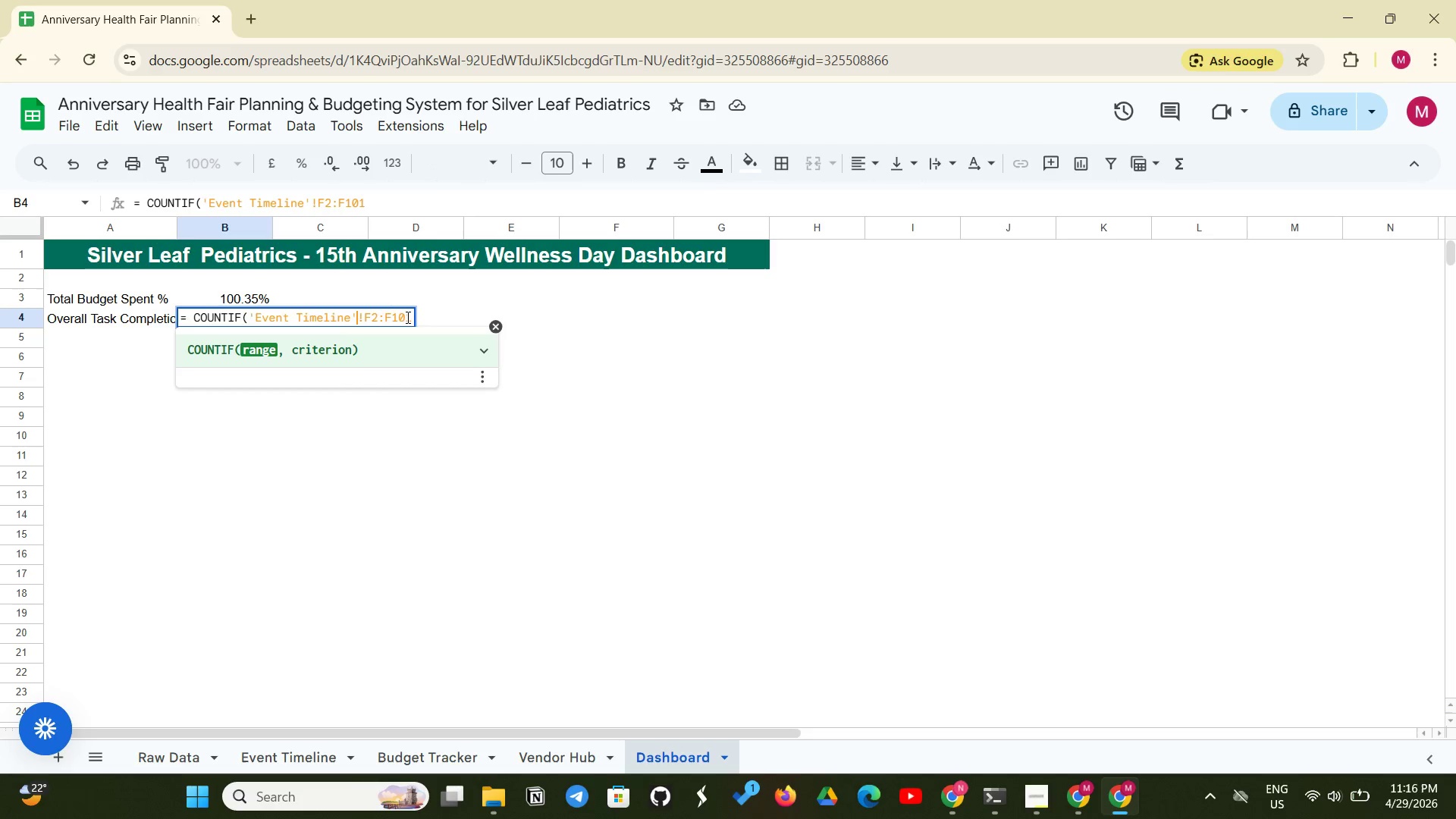 
left_click([410, 317])
 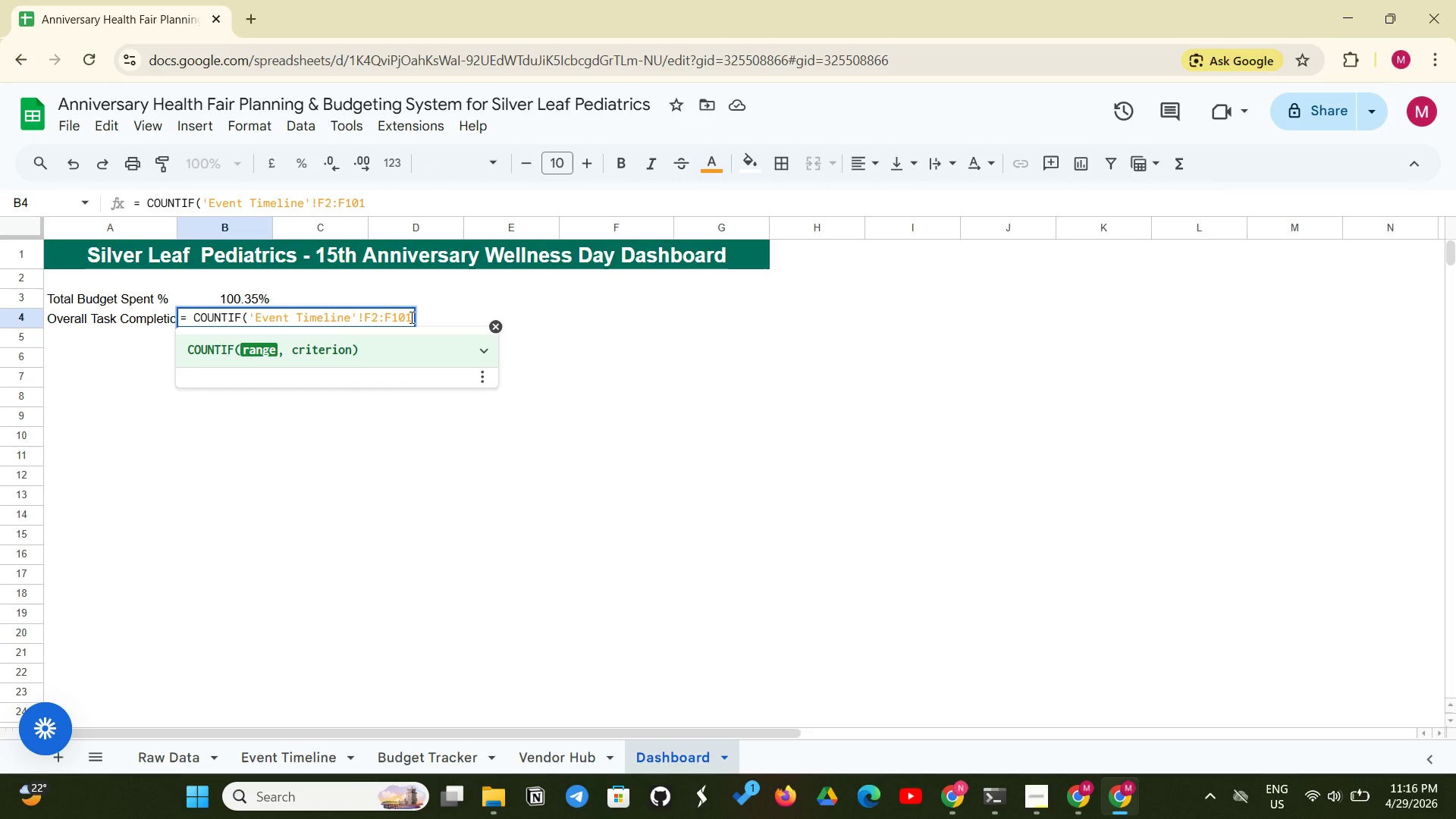 
type(, "Completed)
 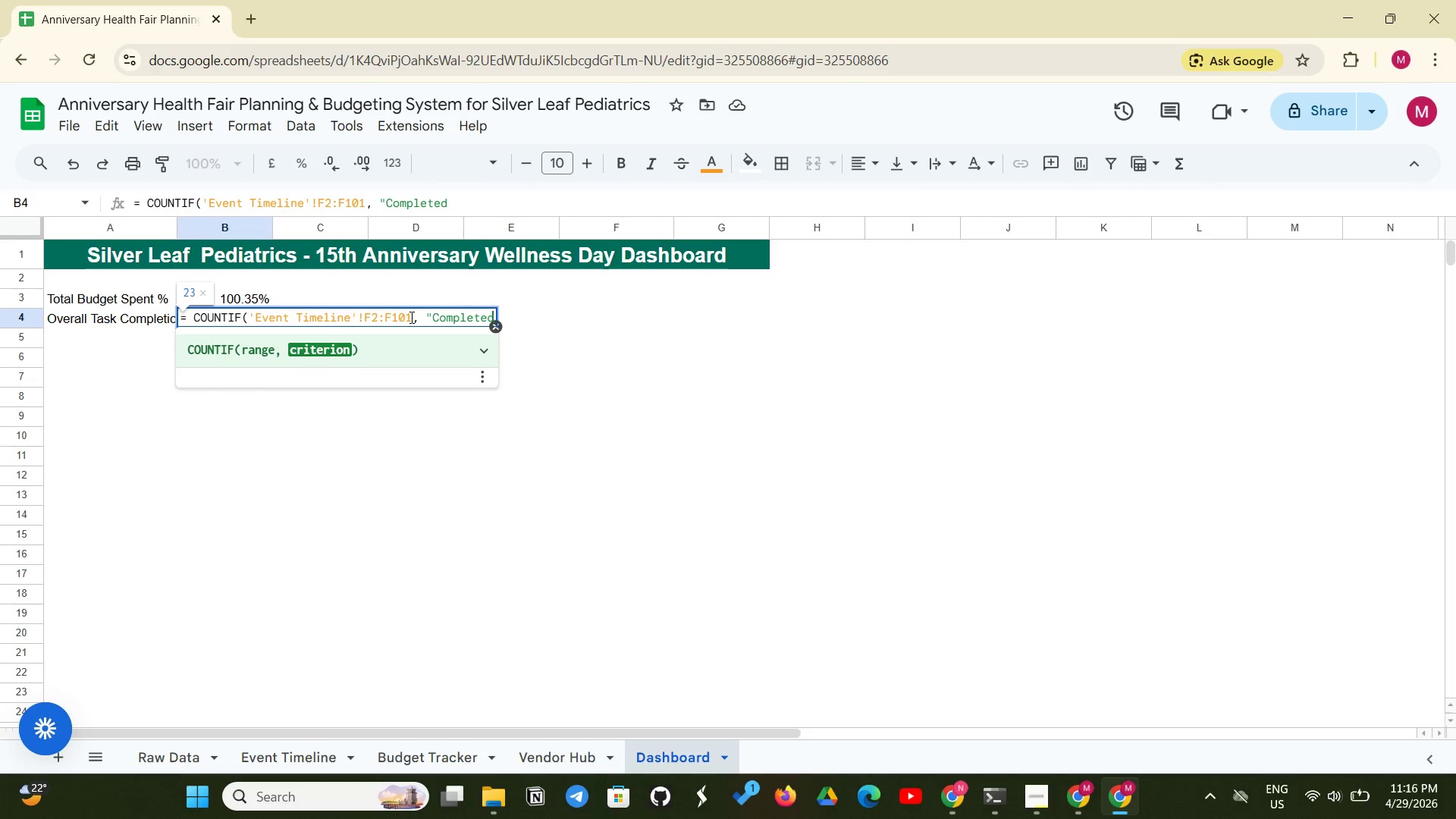 
wait(6.11)
 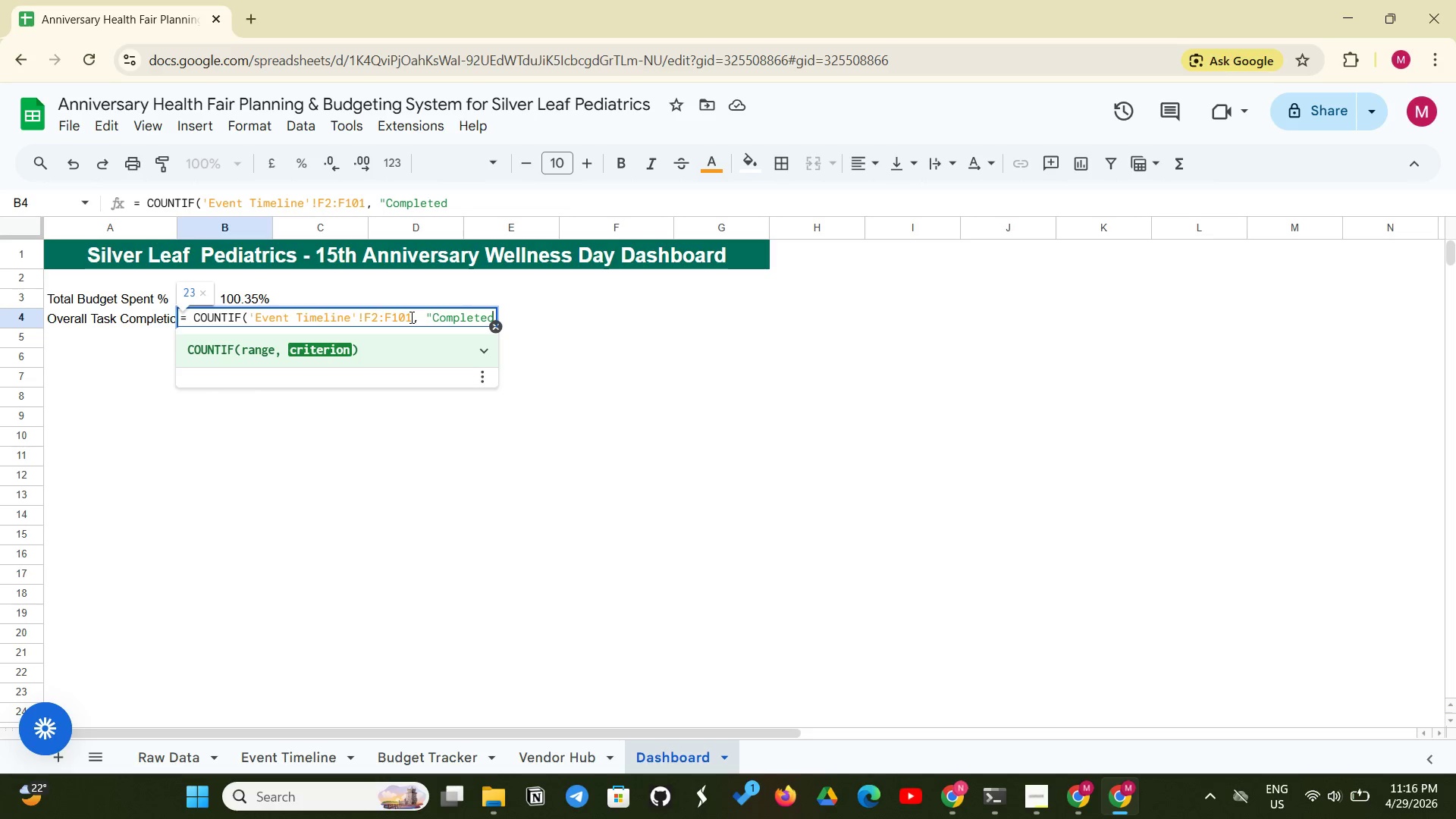 
type(") / COUNTA('Event Time')
 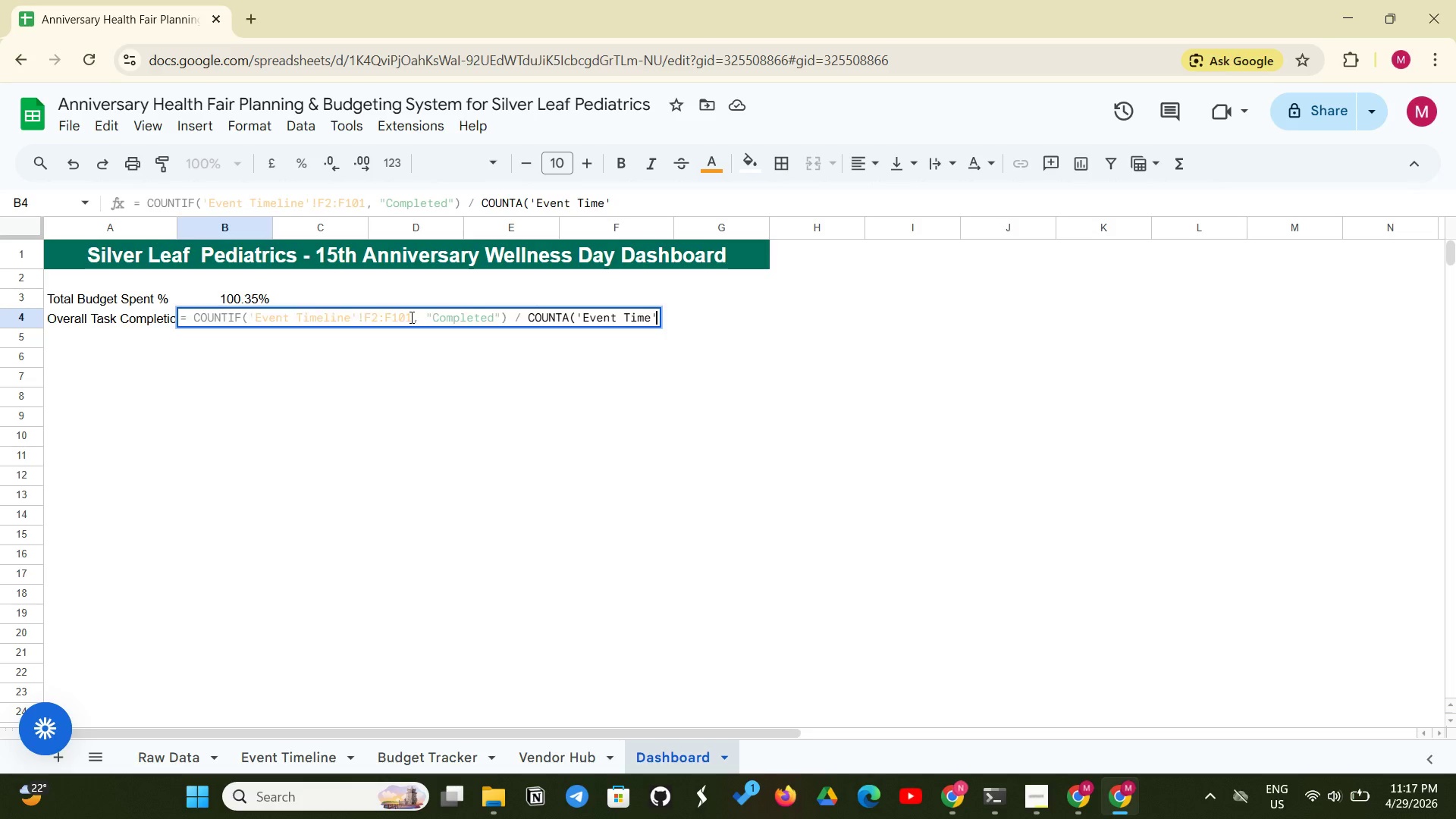 
wait(5.33)
 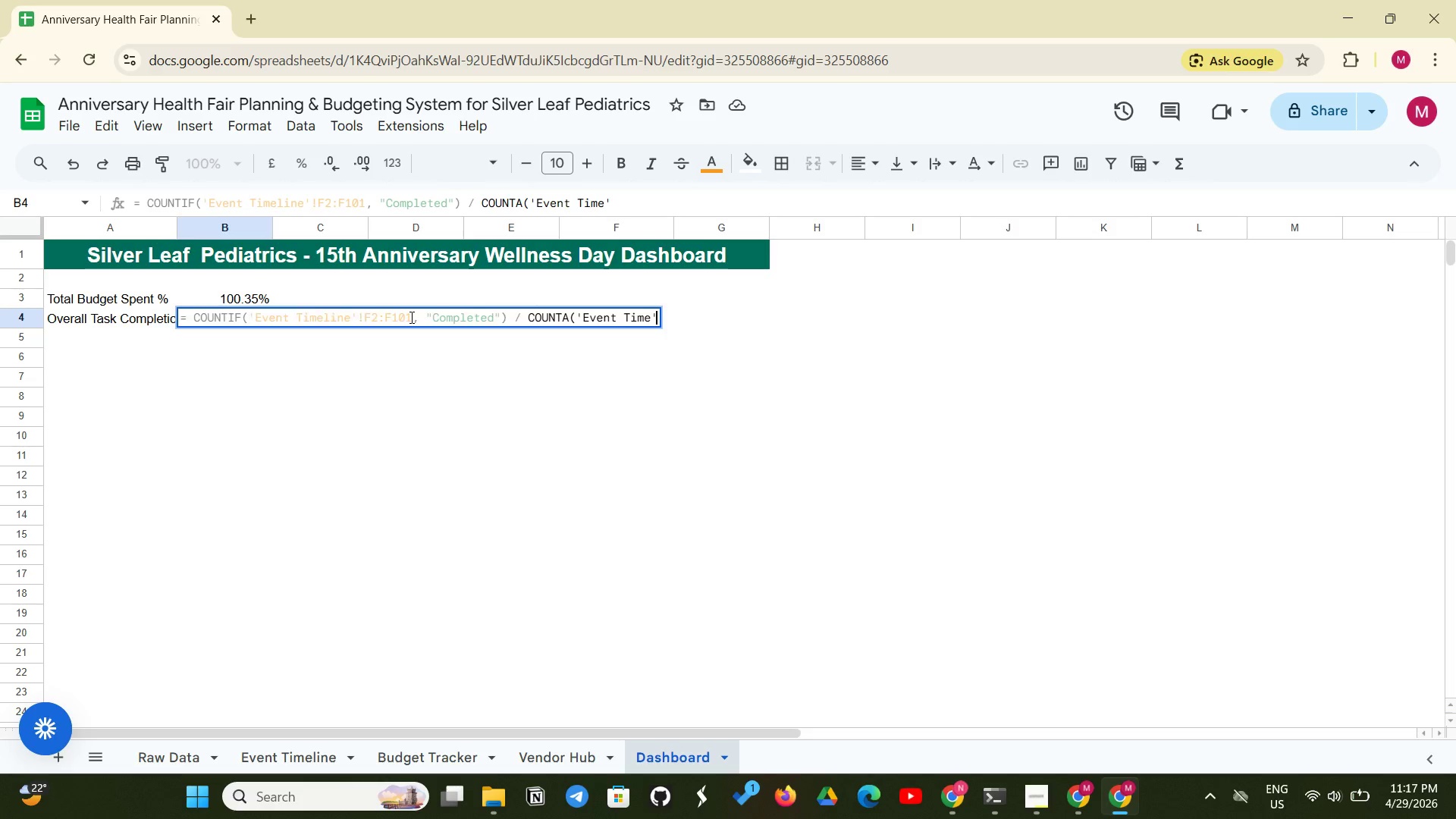 
left_click([653, 322])
 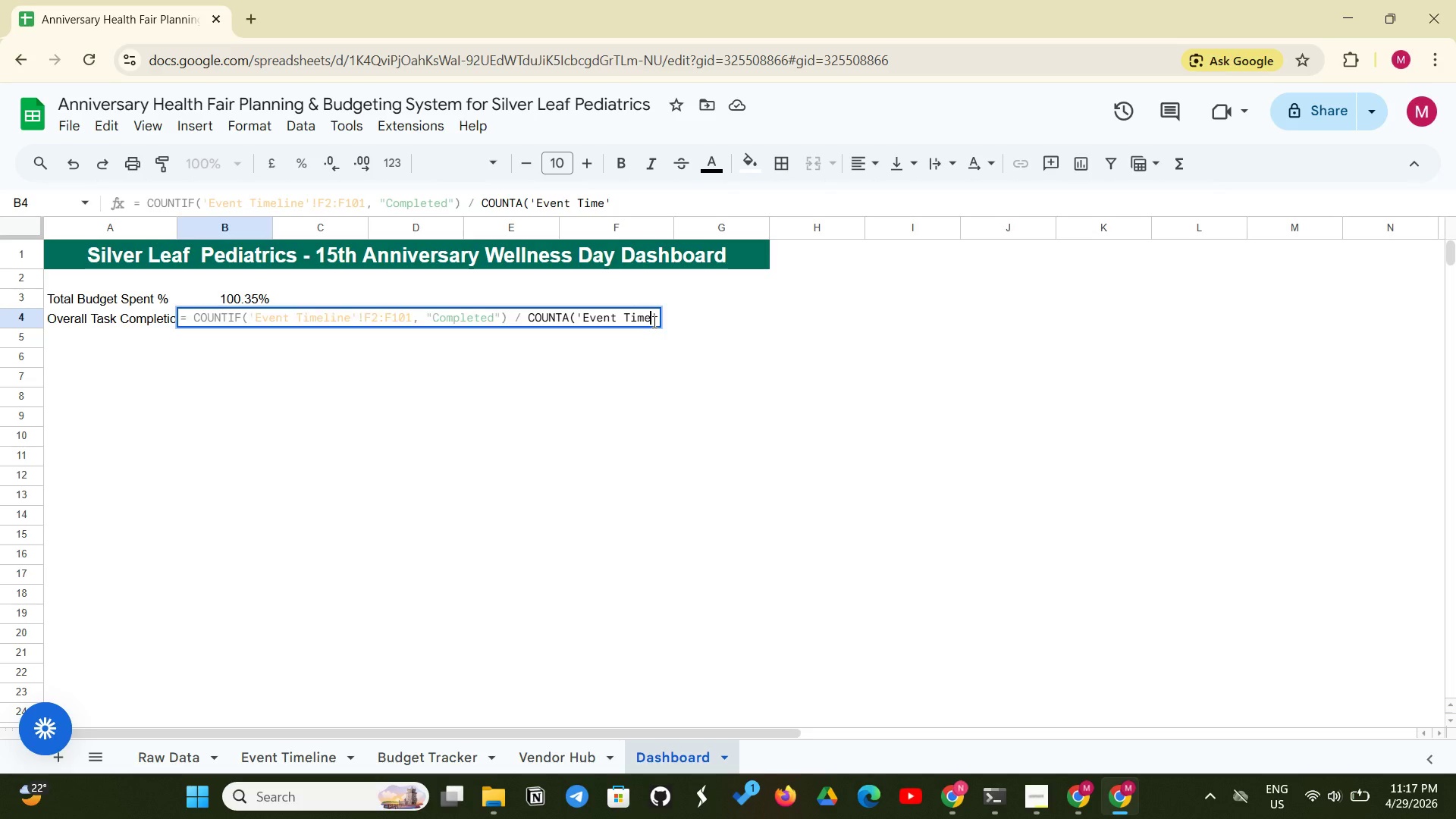 
type(line)
 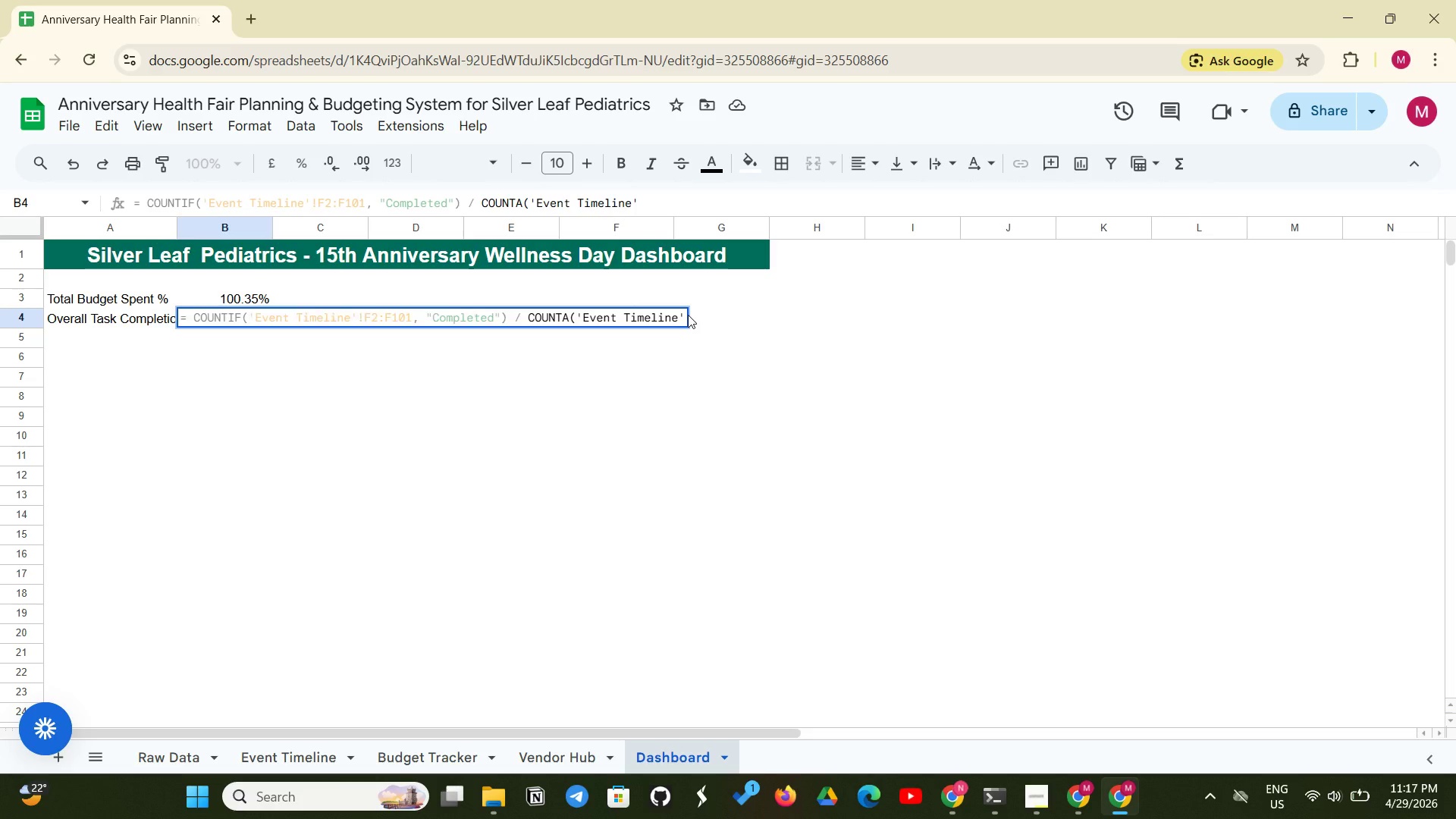 
left_click([683, 313])
 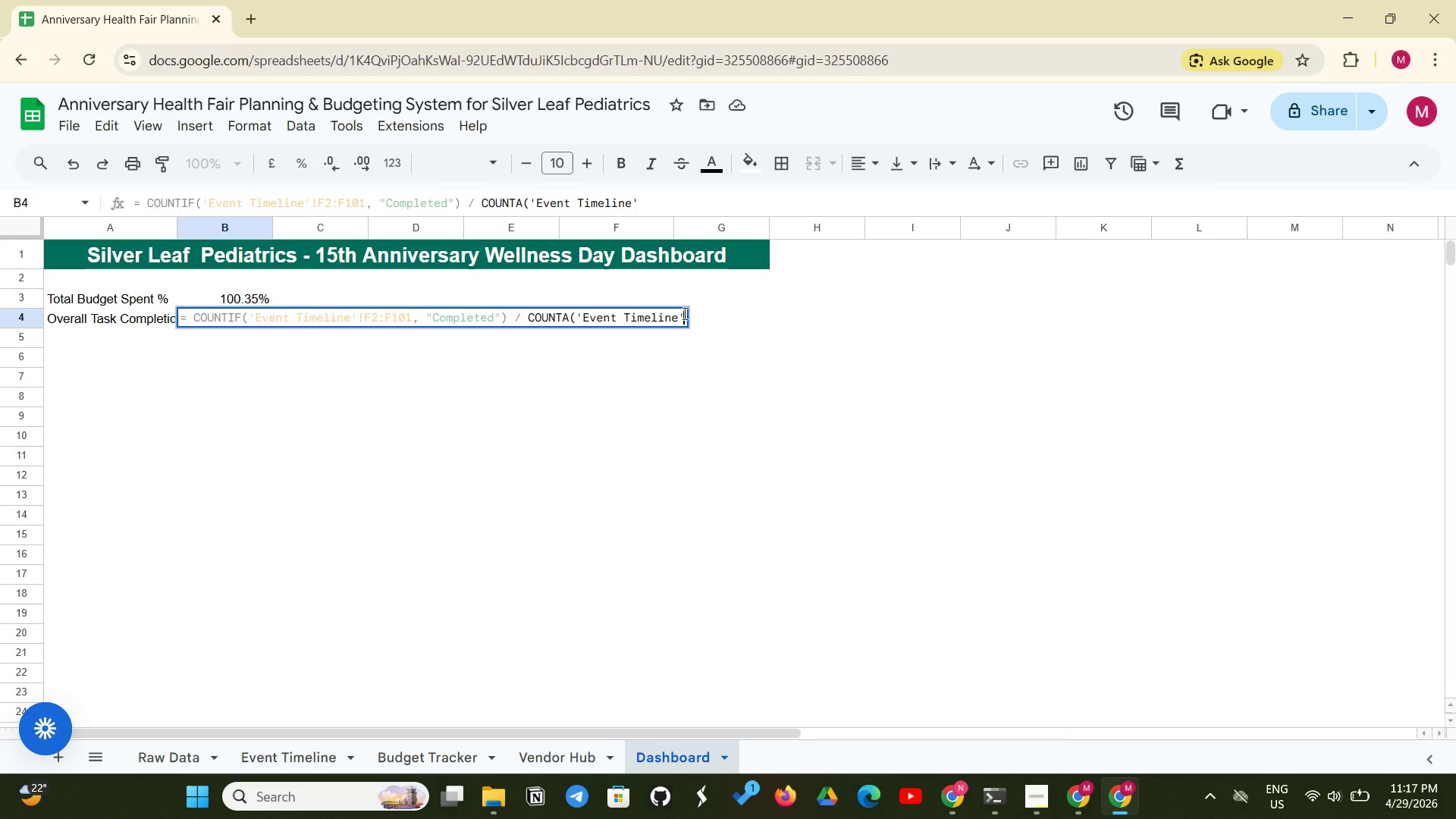 
wait(5.2)
 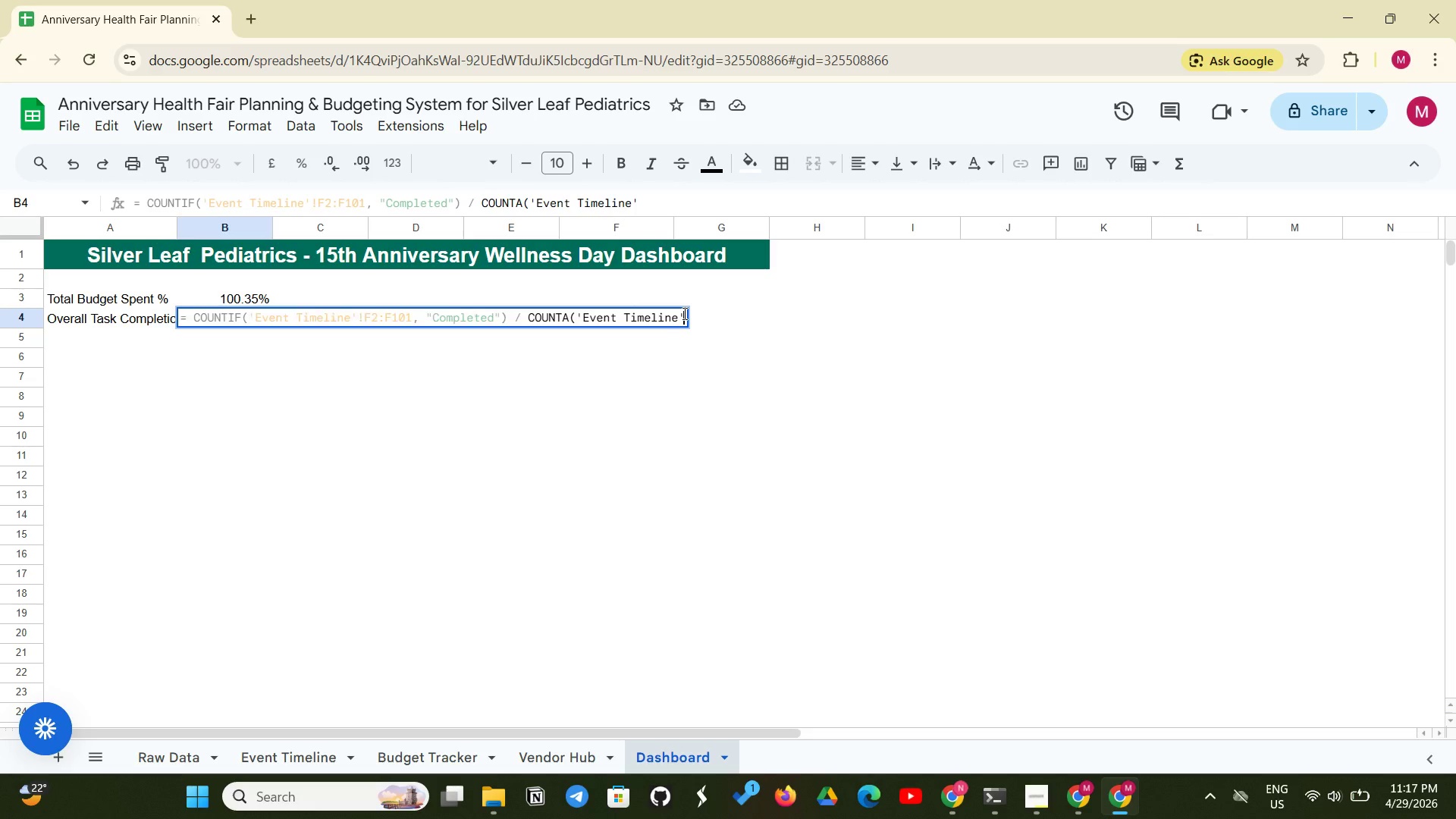 
type(F2:F101)
 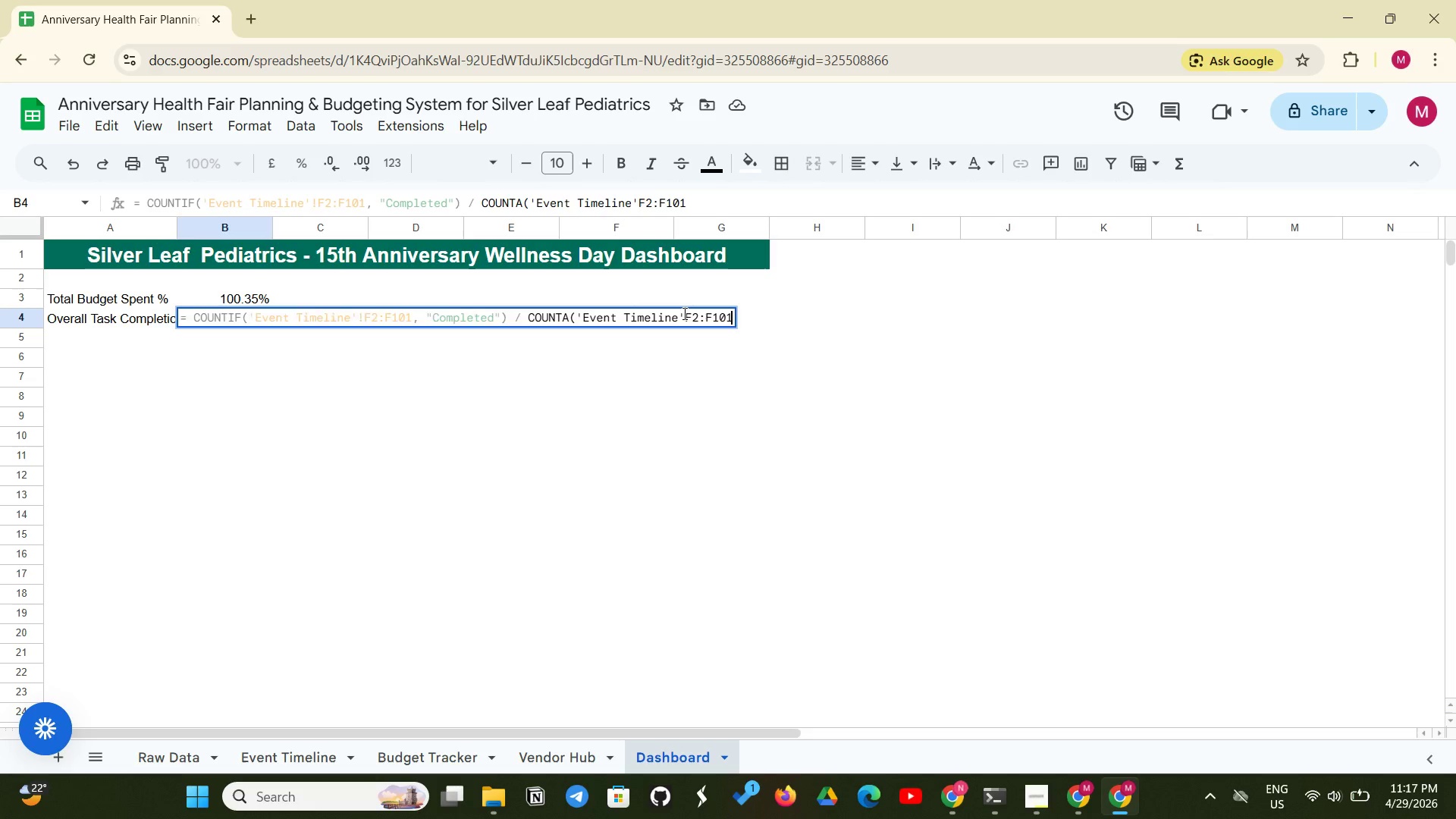 
left_click([684, 317])
 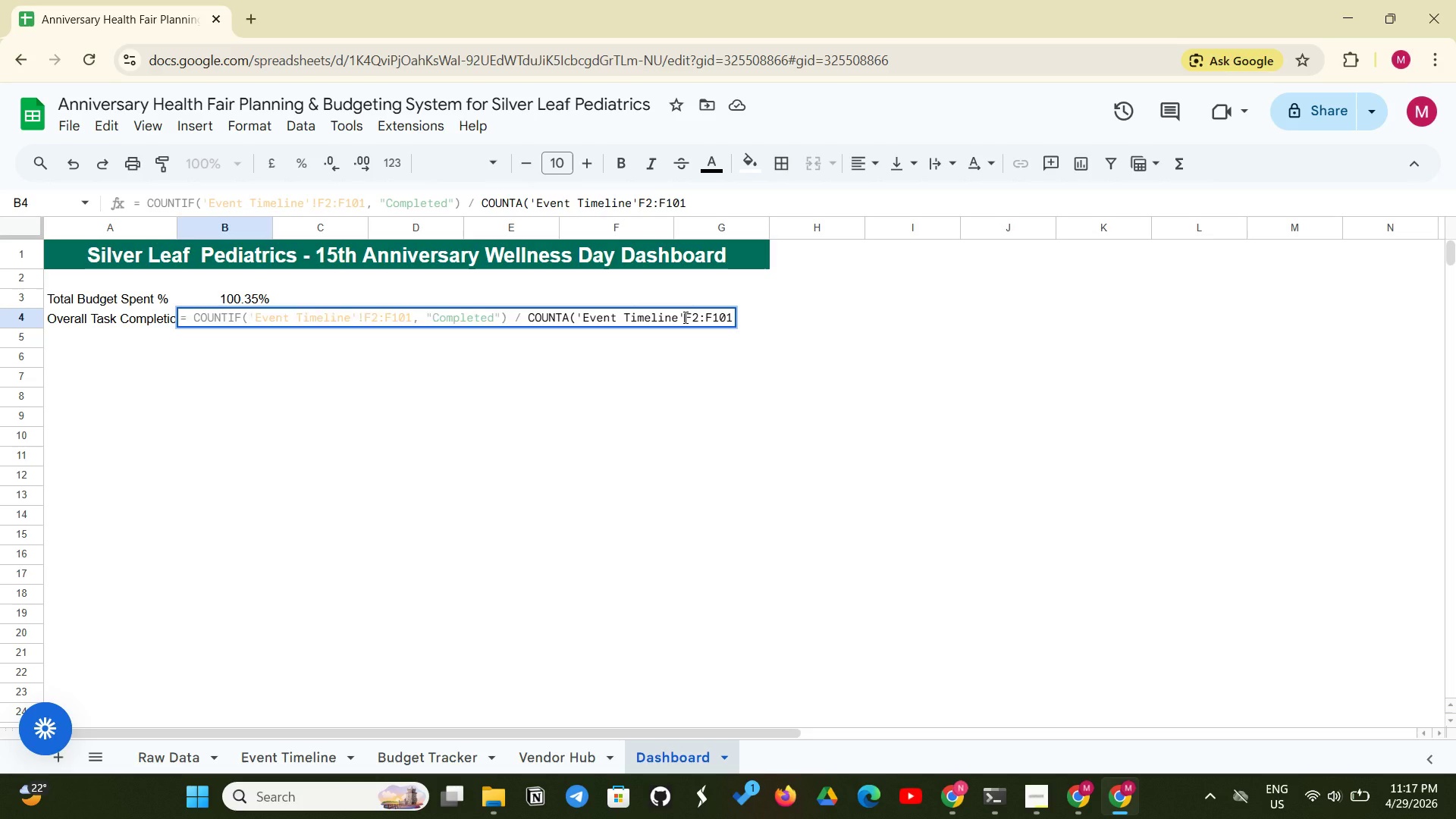 
key(Shift+1)
 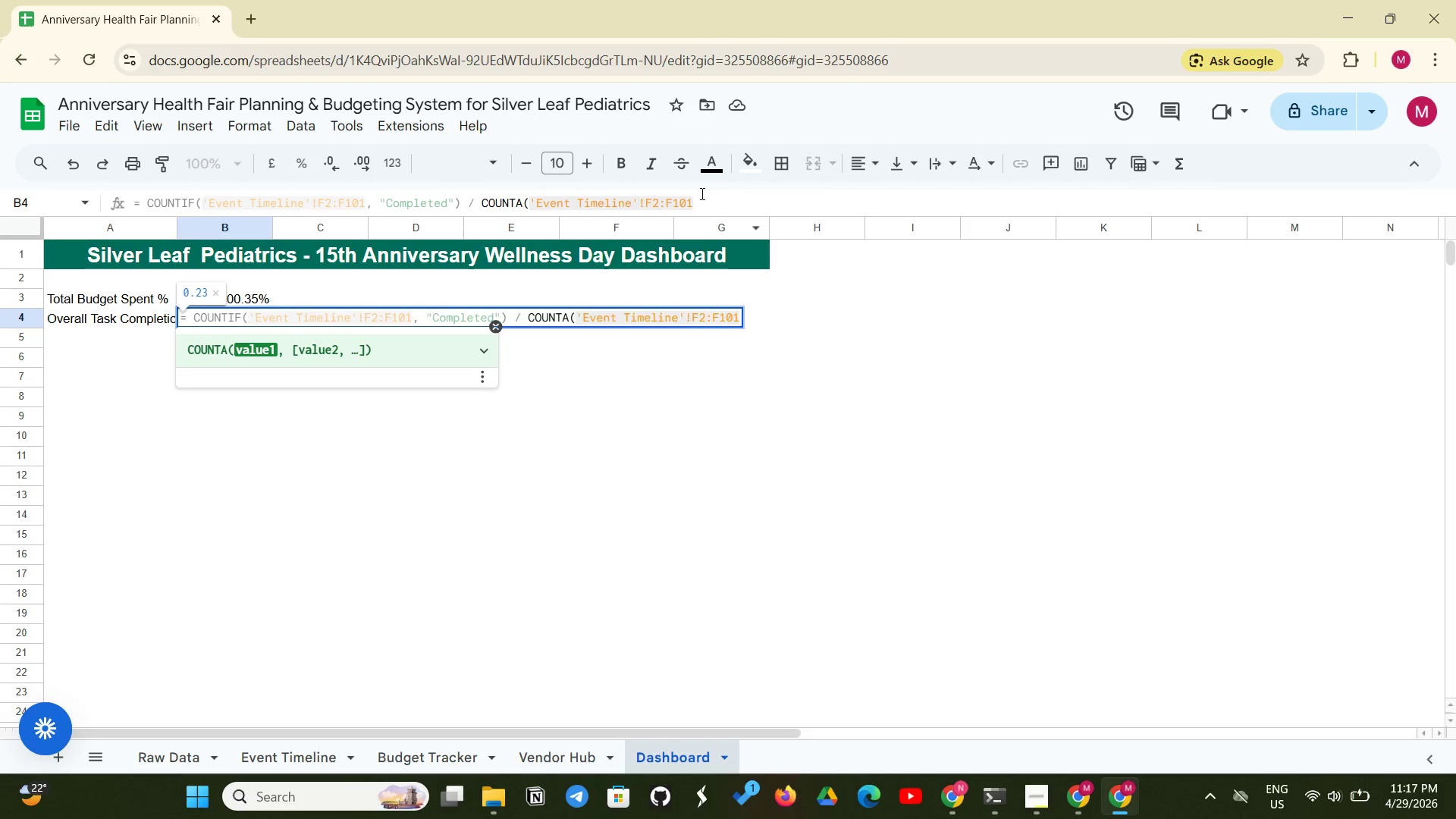 
wait(11.26)
 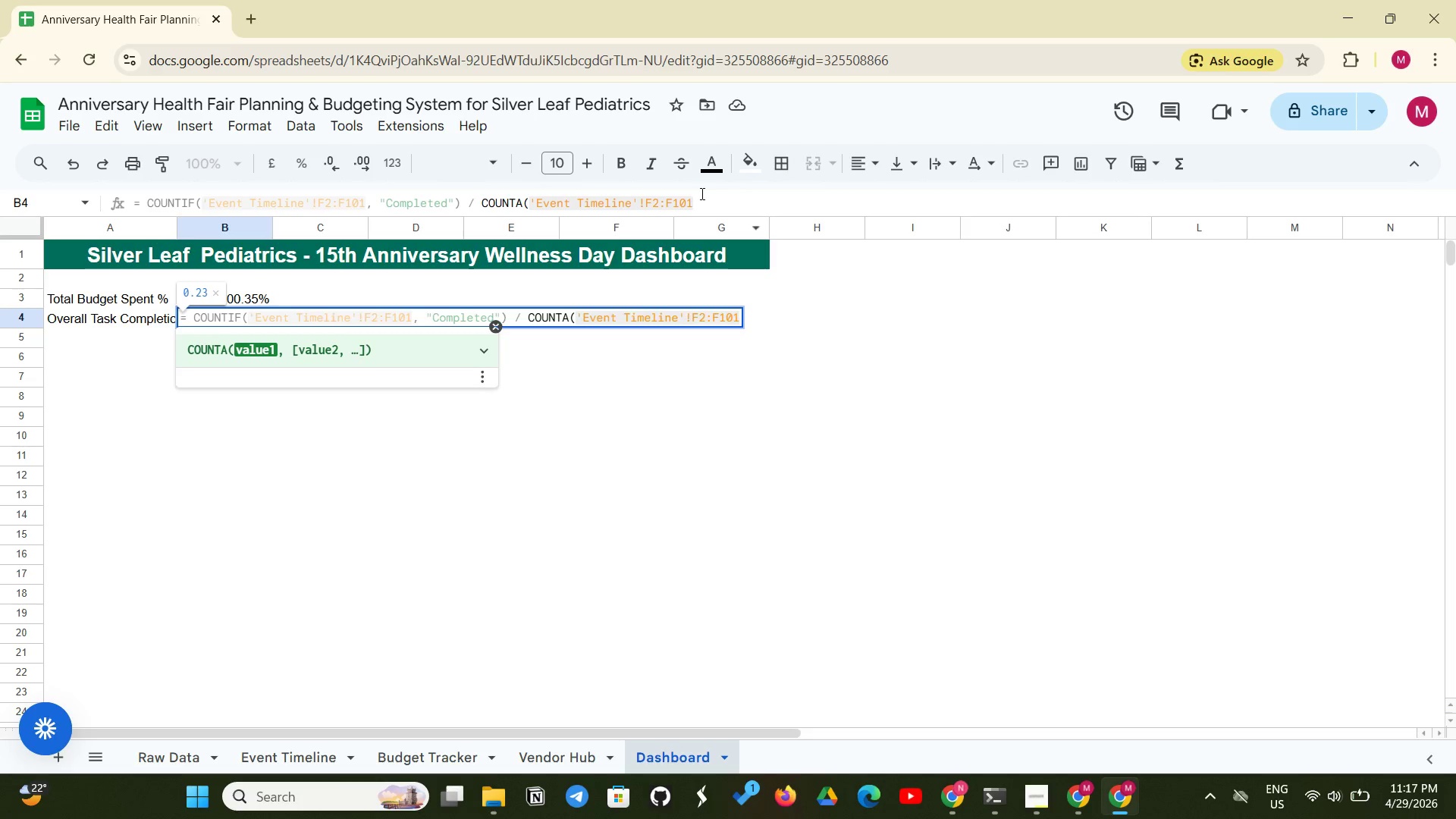 
left_click([739, 314])
 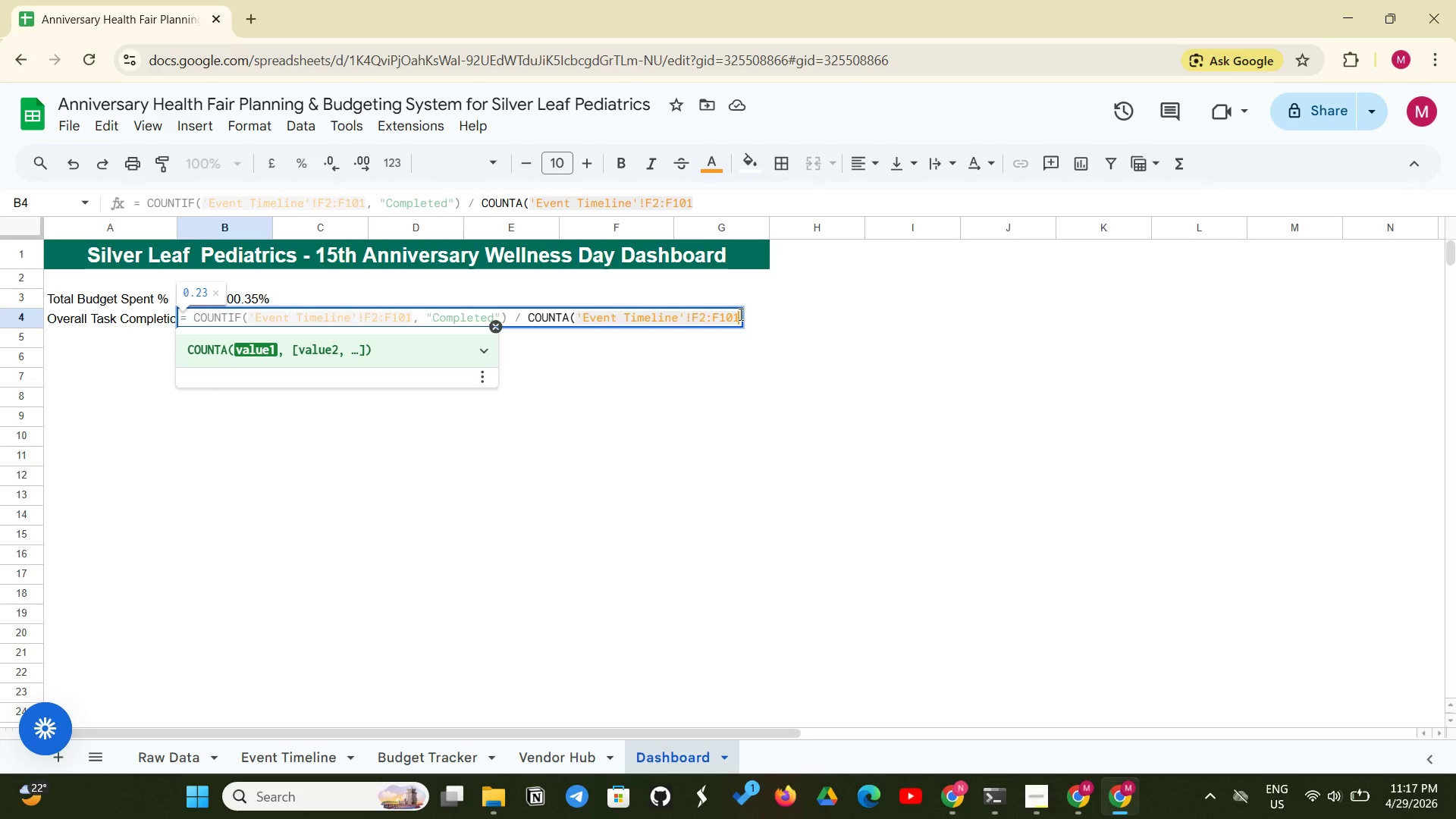 
key(Shift+0)
 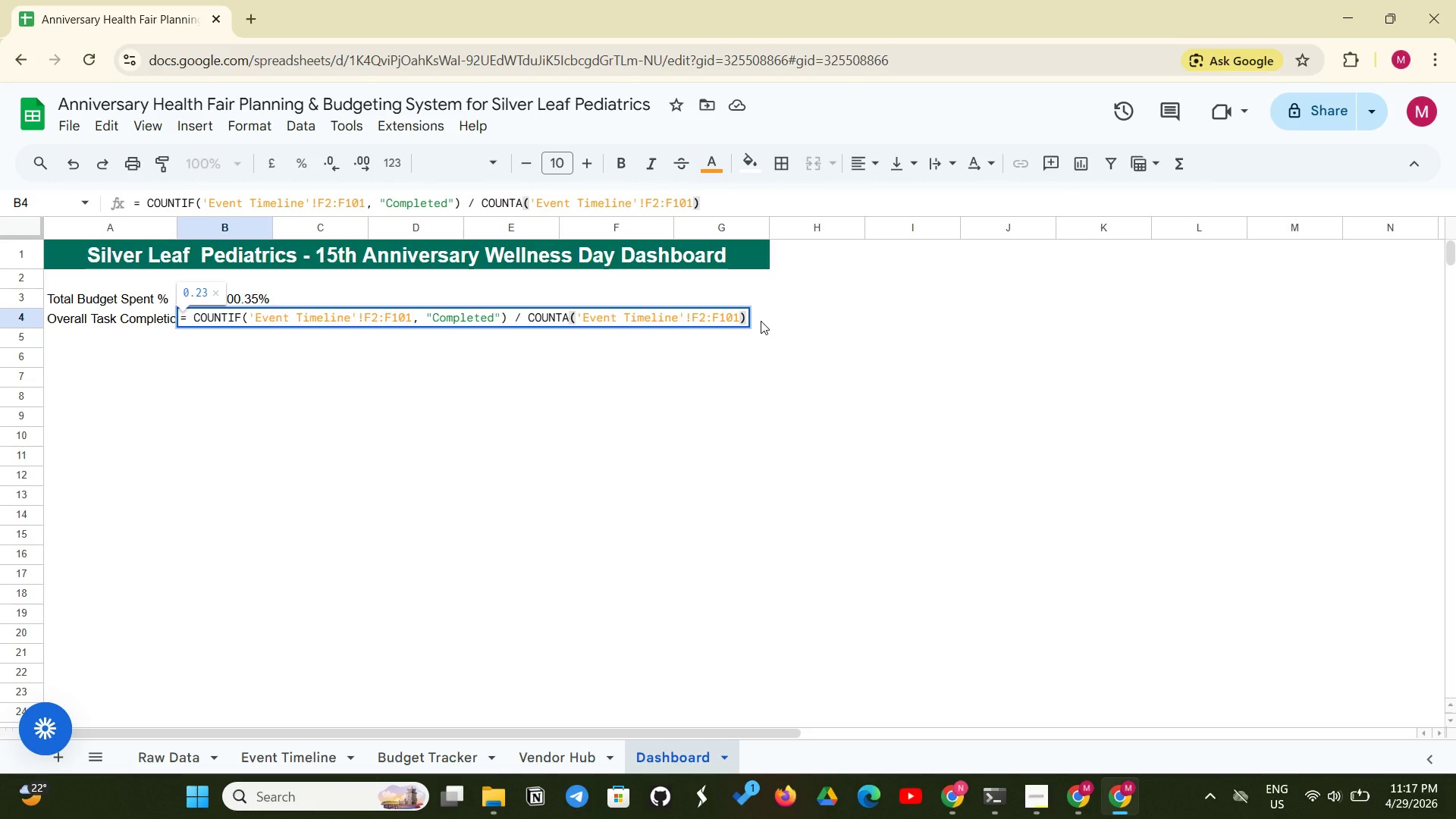 
wait(6.58)
 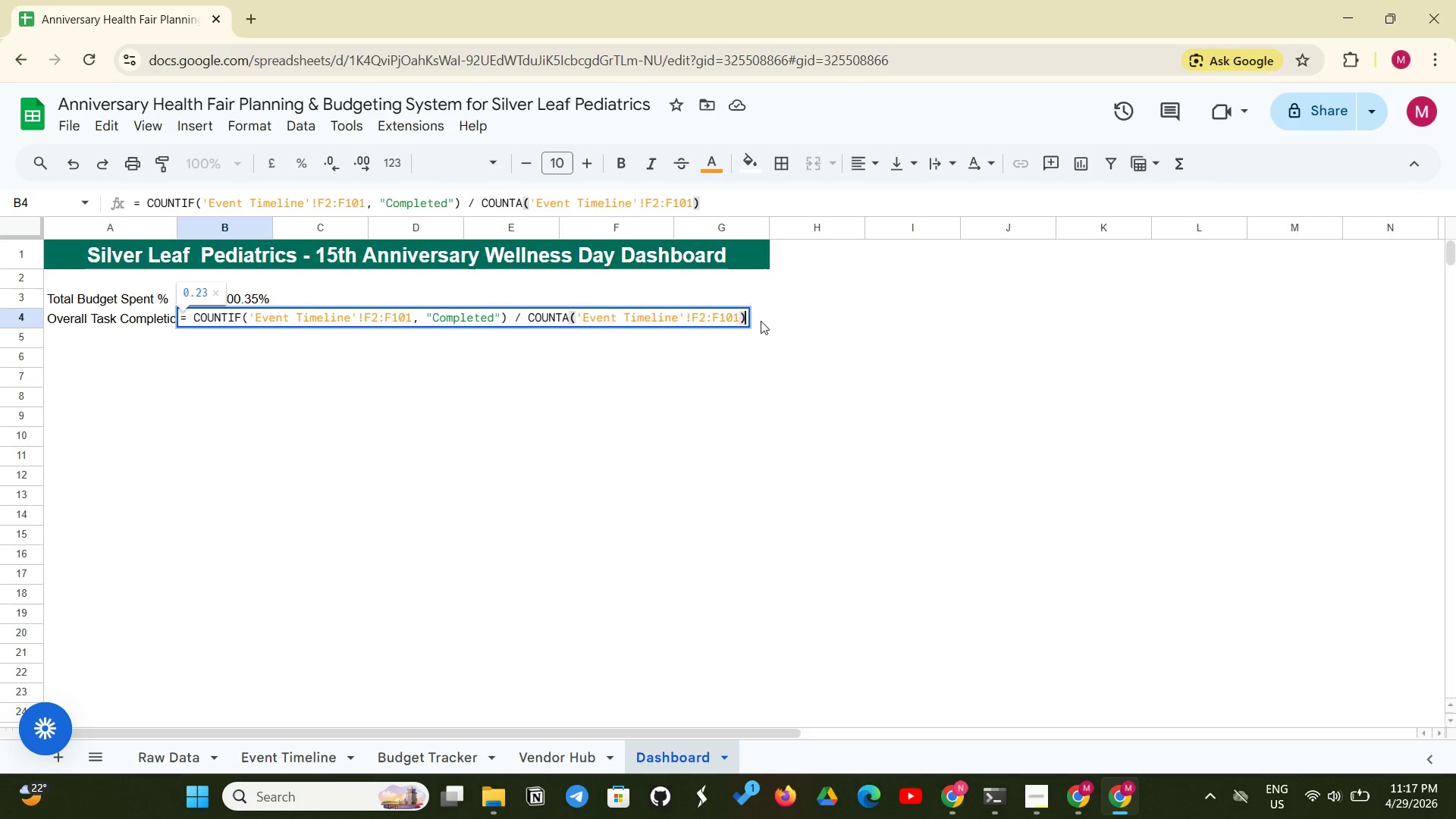 
key(Enter)
 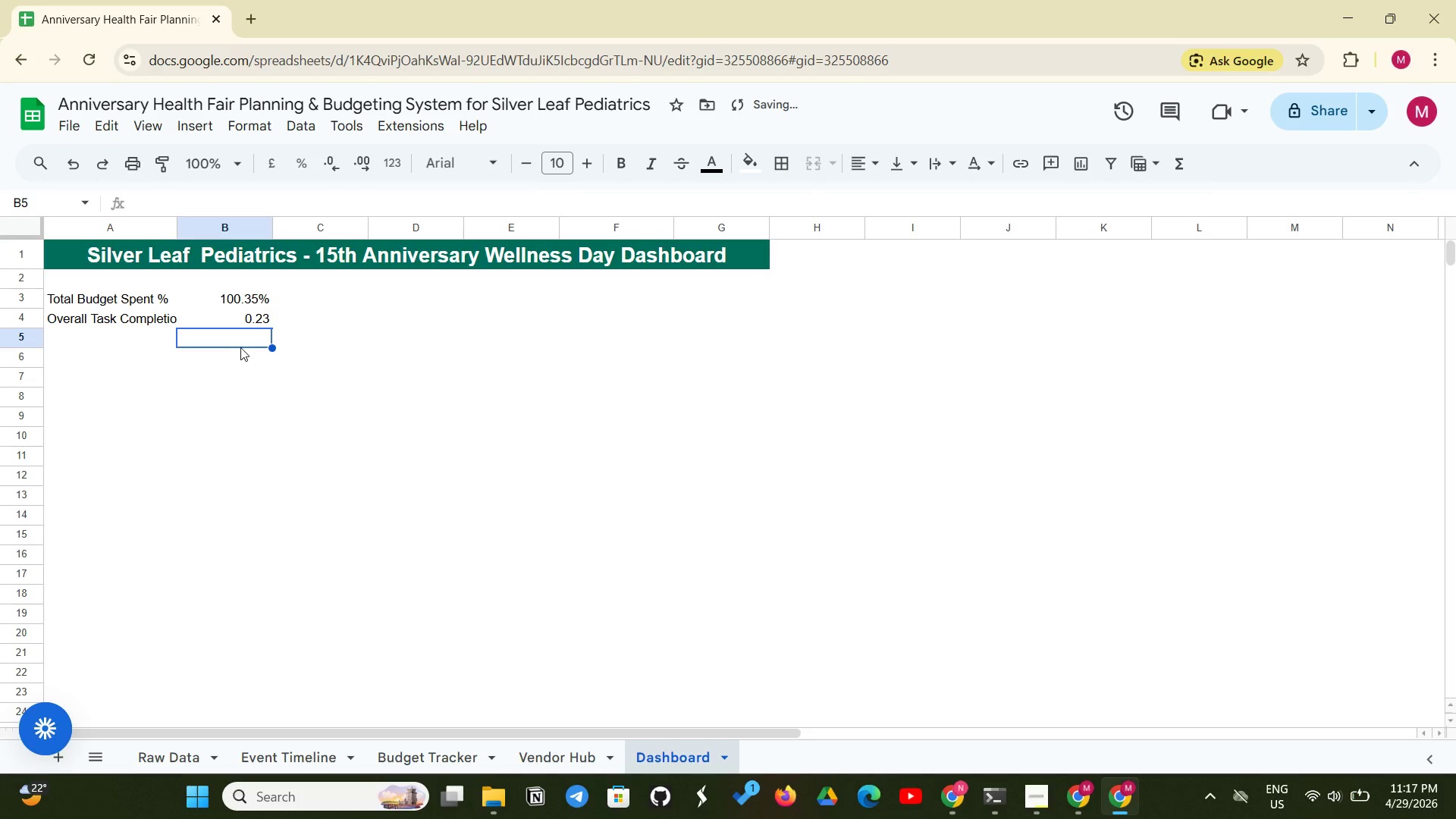 
left_click([252, 313])
 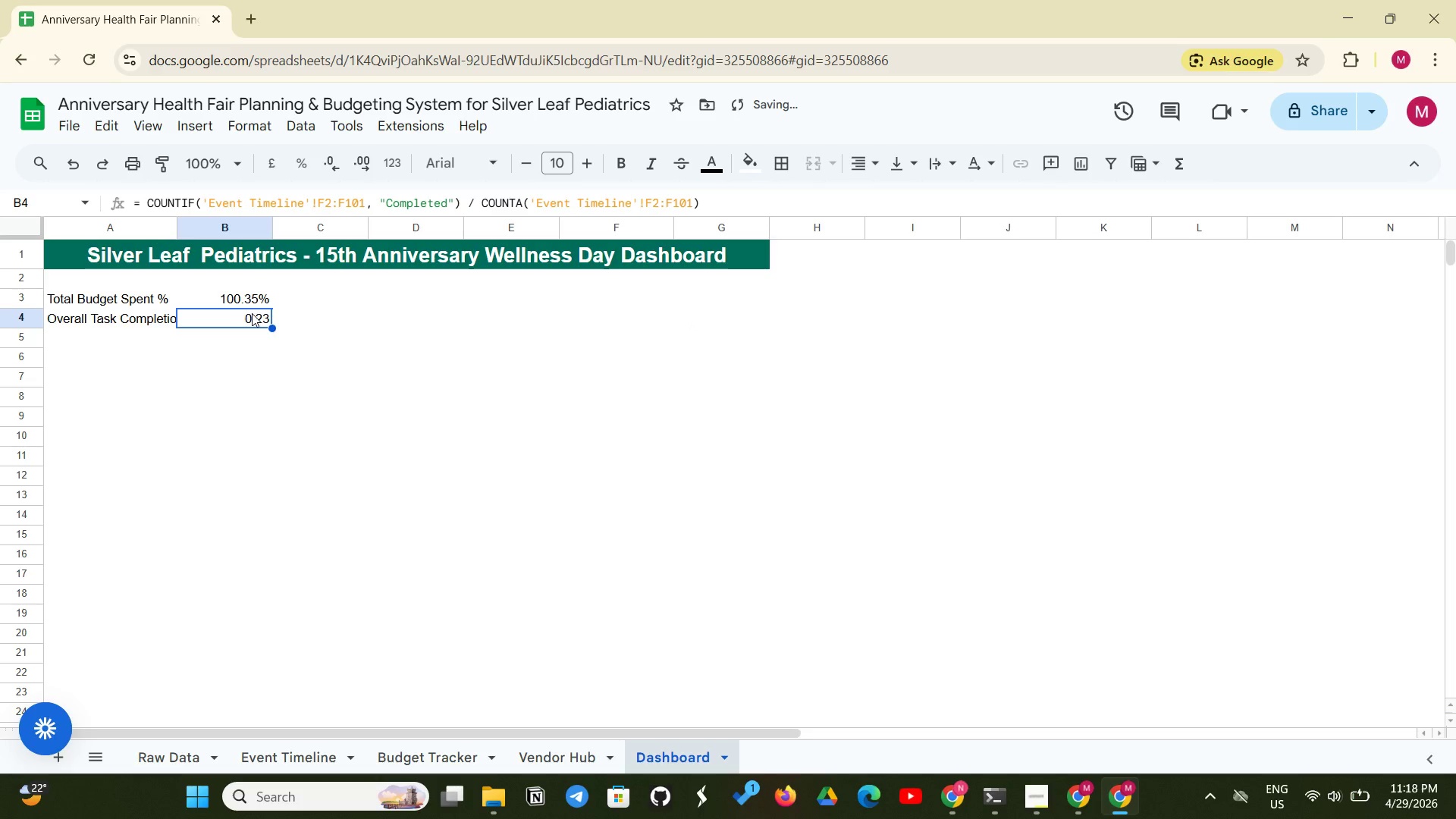 
left_click([265, 133])
 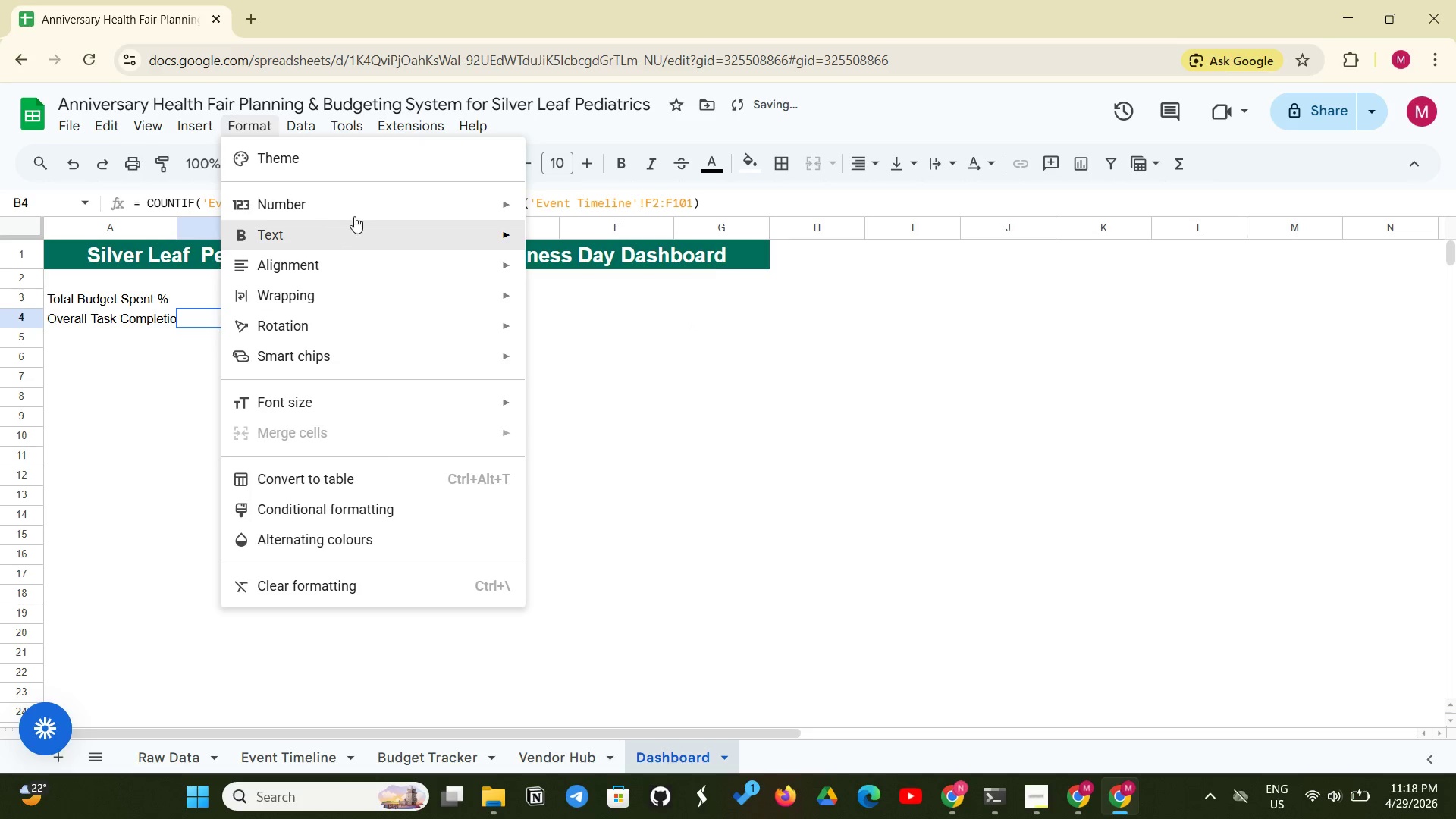 
left_click([378, 205])
 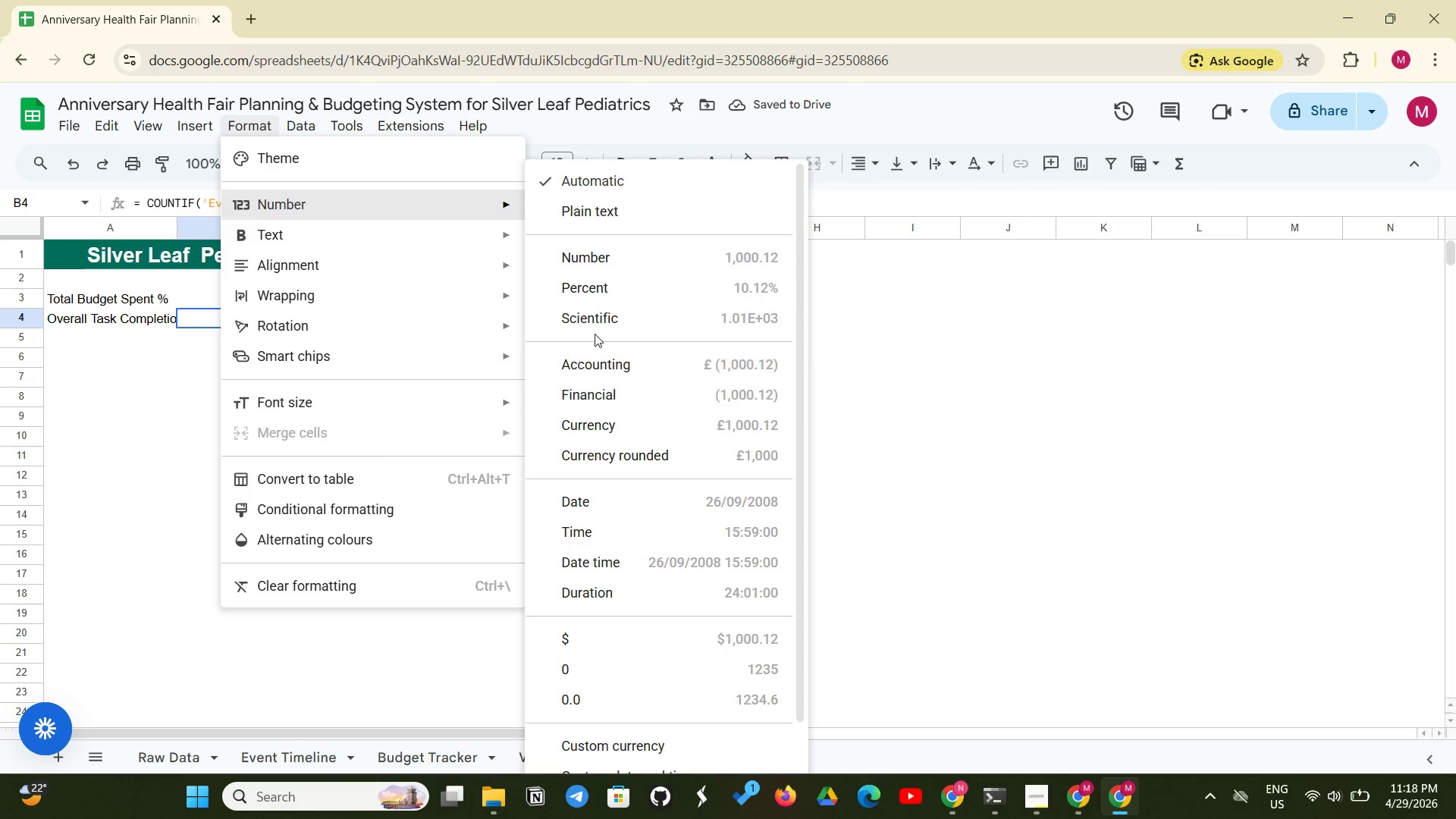 
left_click([585, 287])
 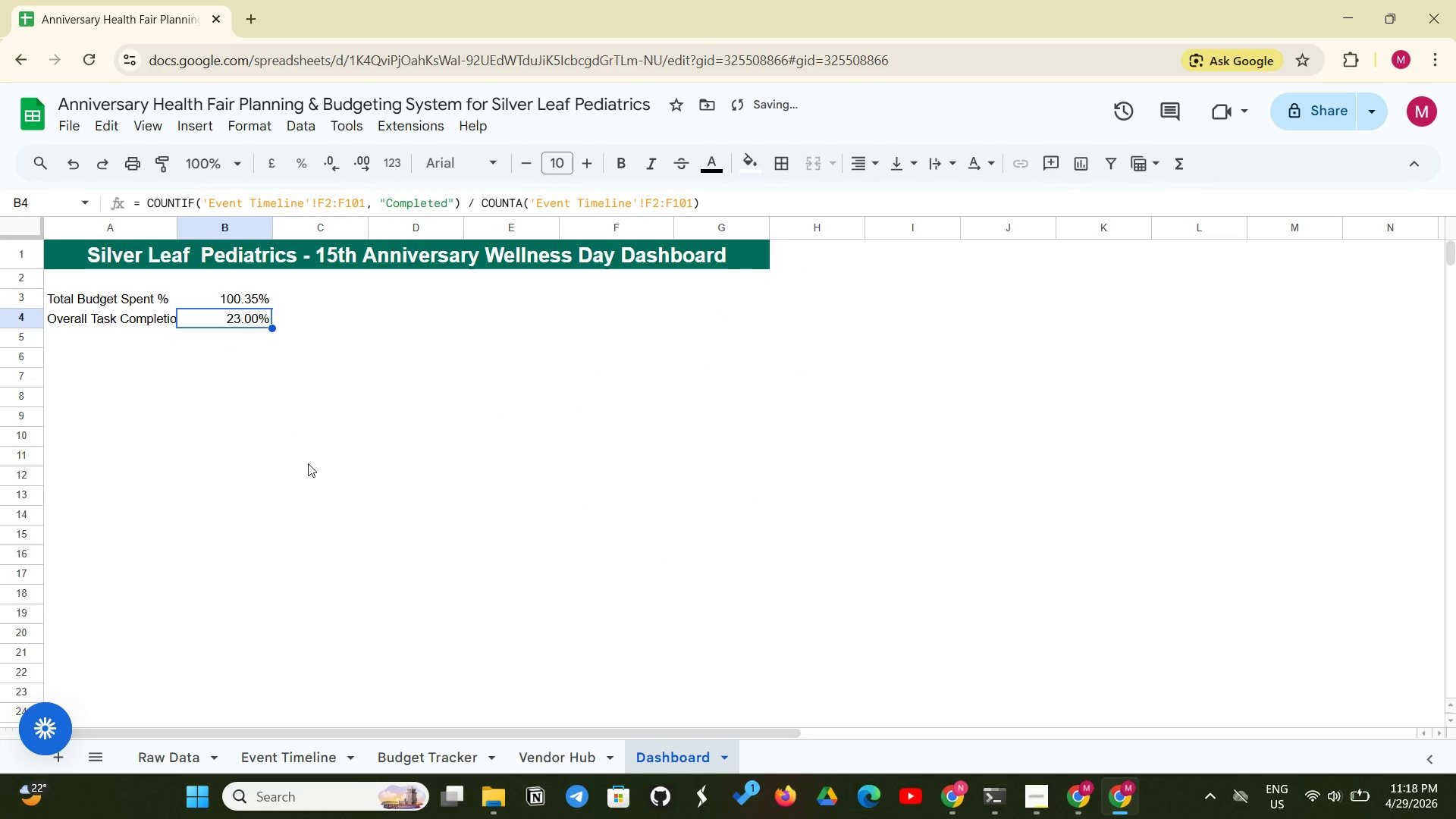 
left_click([308, 463])
 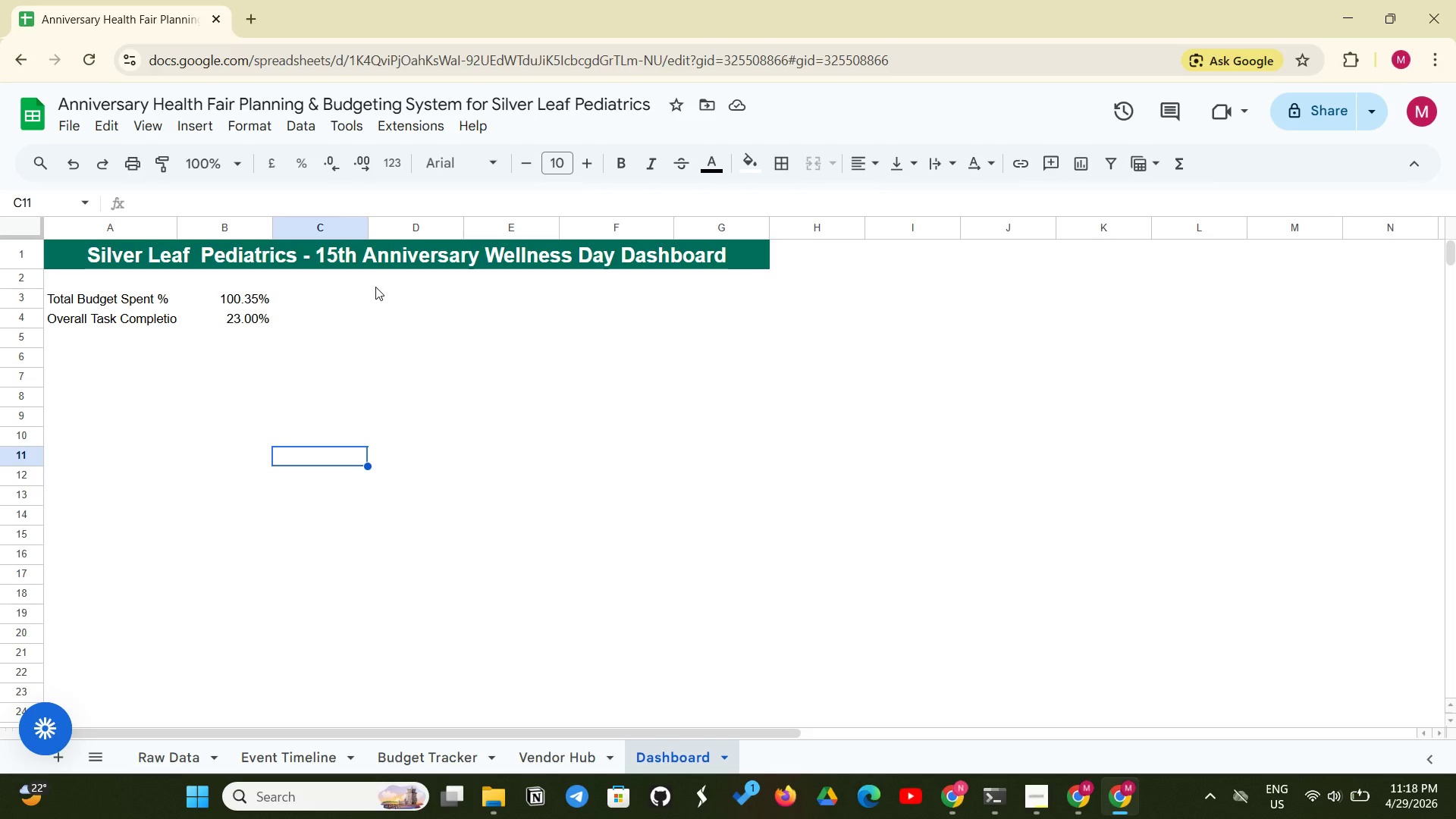 
wait(25.45)
 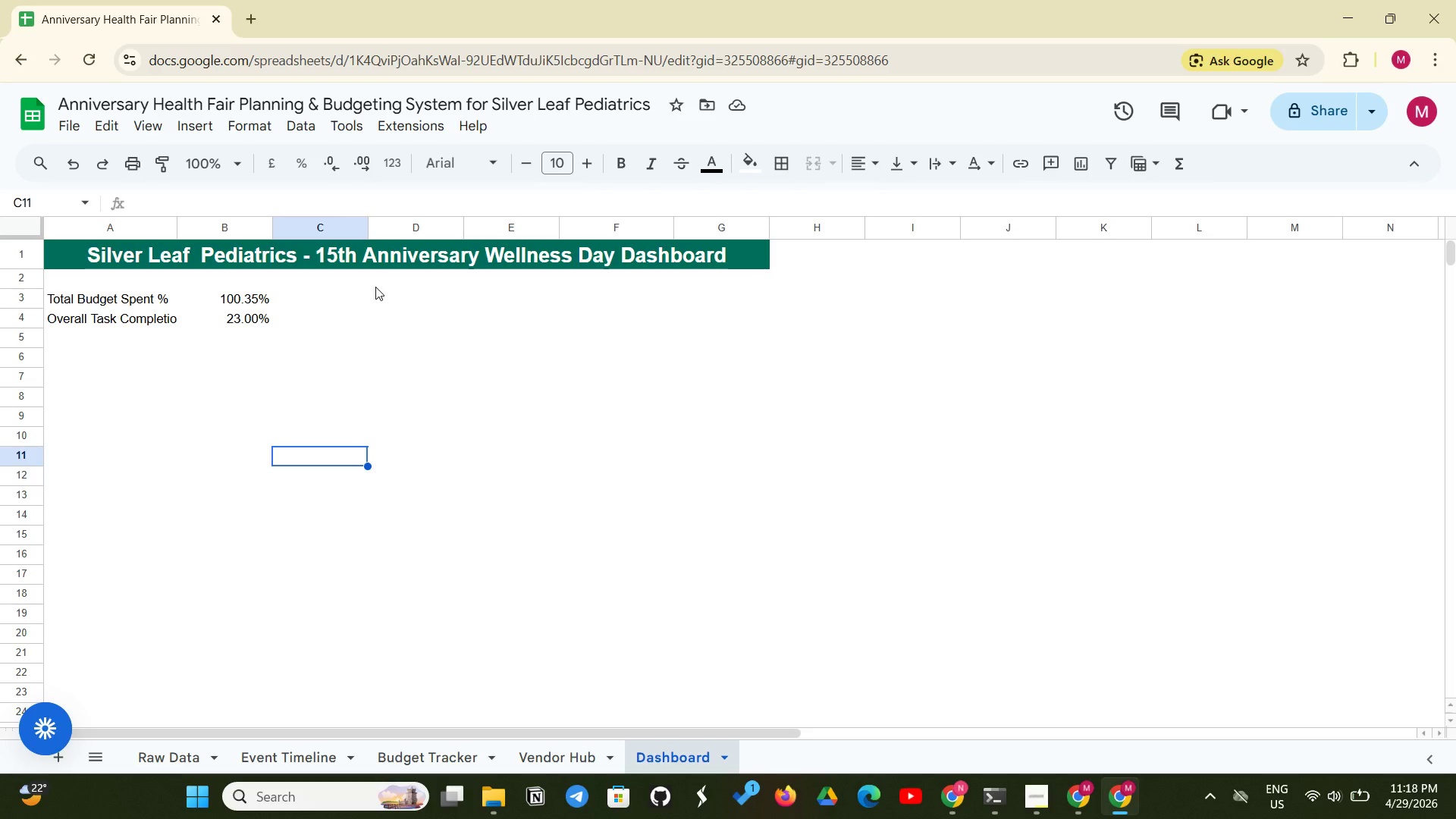 
left_click([275, 759])
 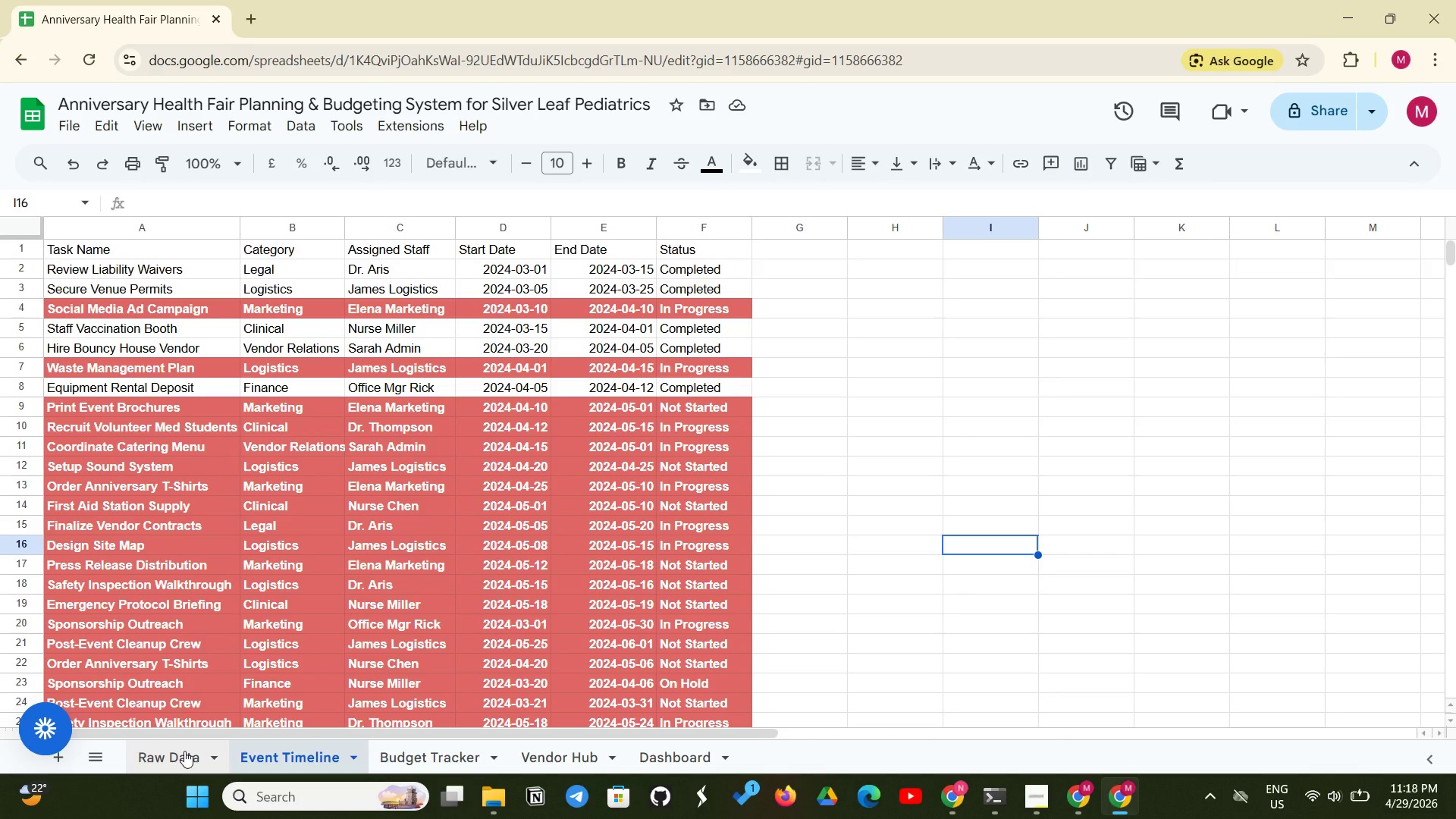 
left_click([184, 751])
 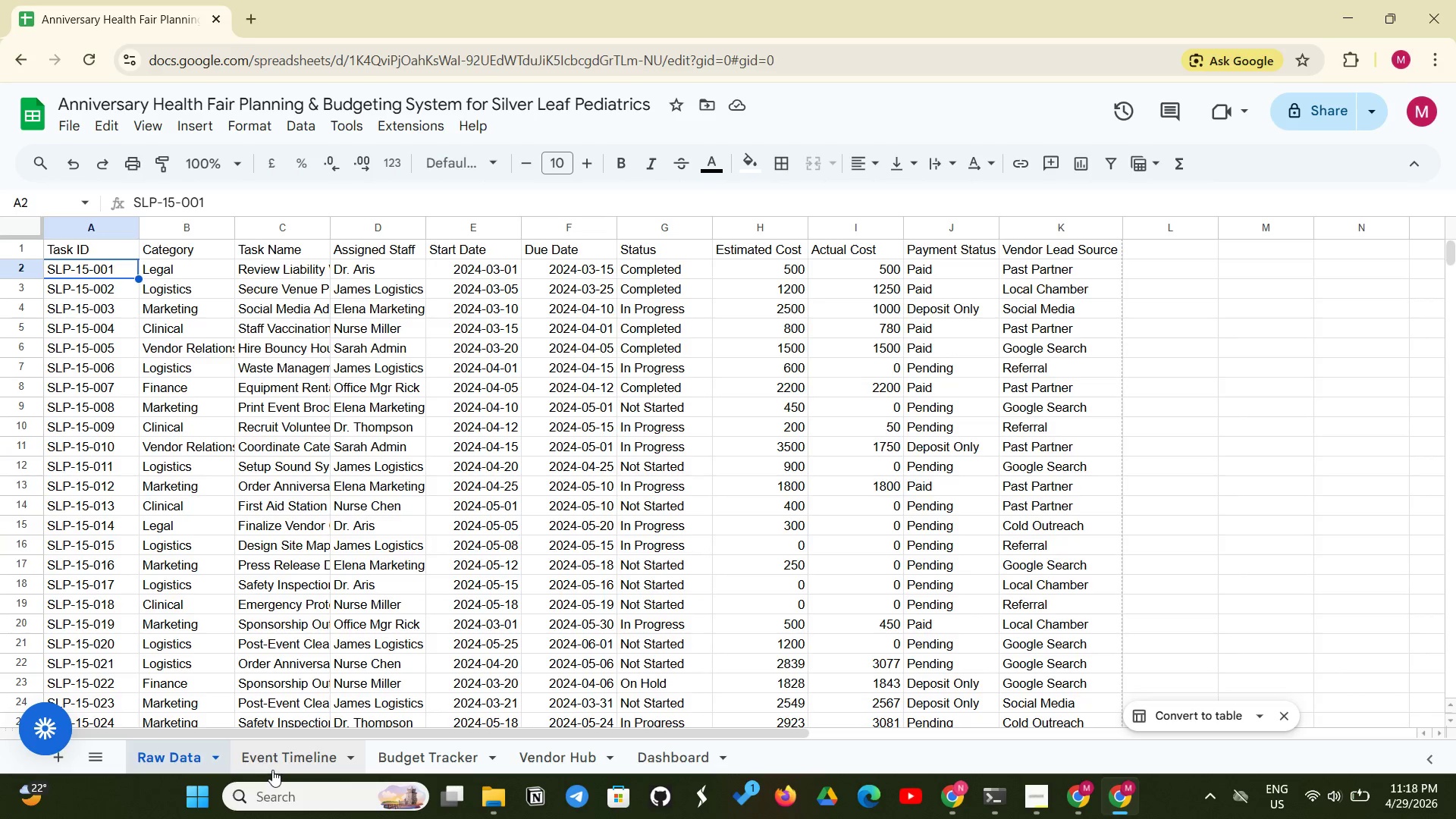 
left_click([275, 760])
 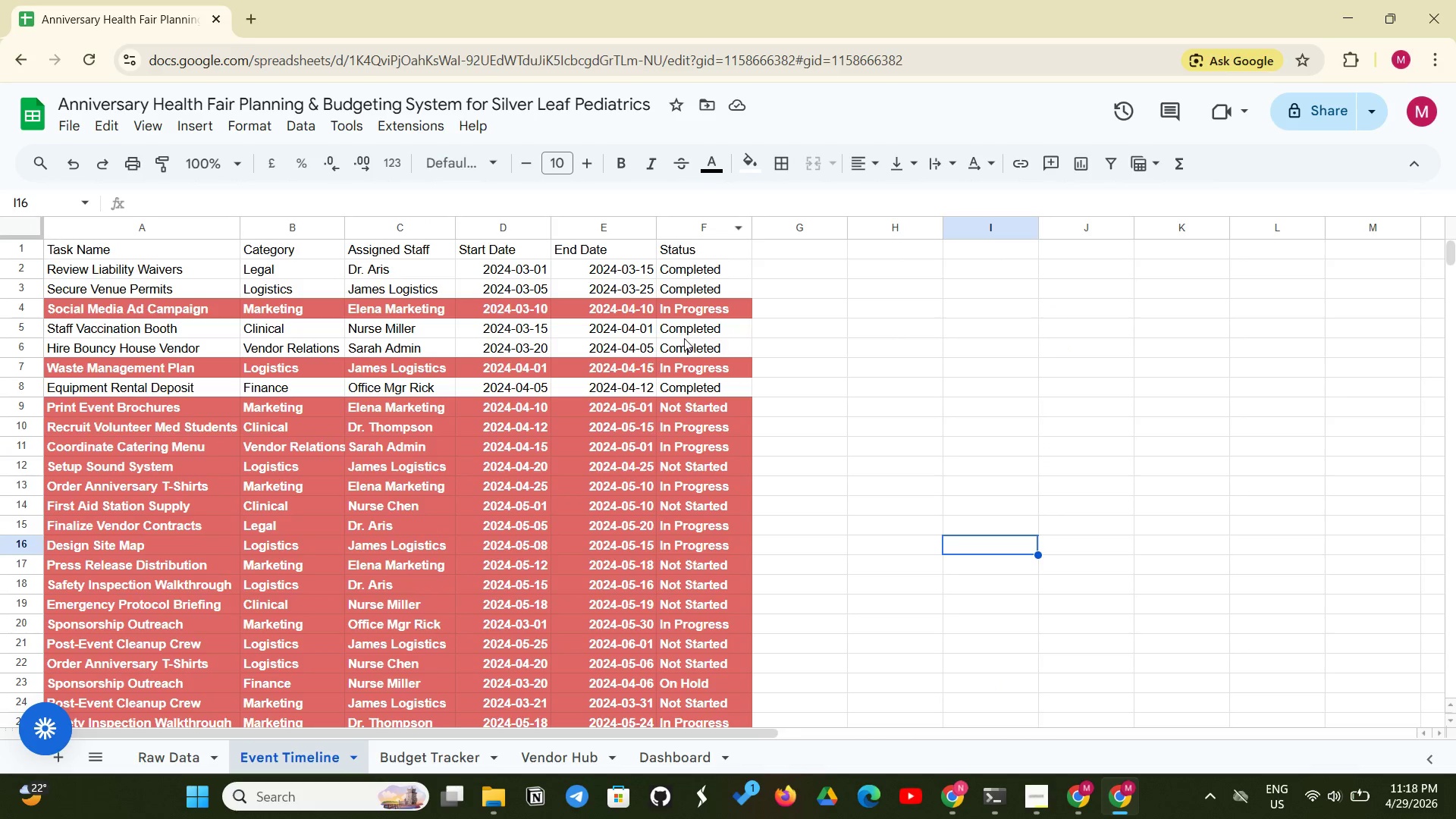 
scroll: coordinate [703, 585], scroll_direction: down, amount: 18.0
 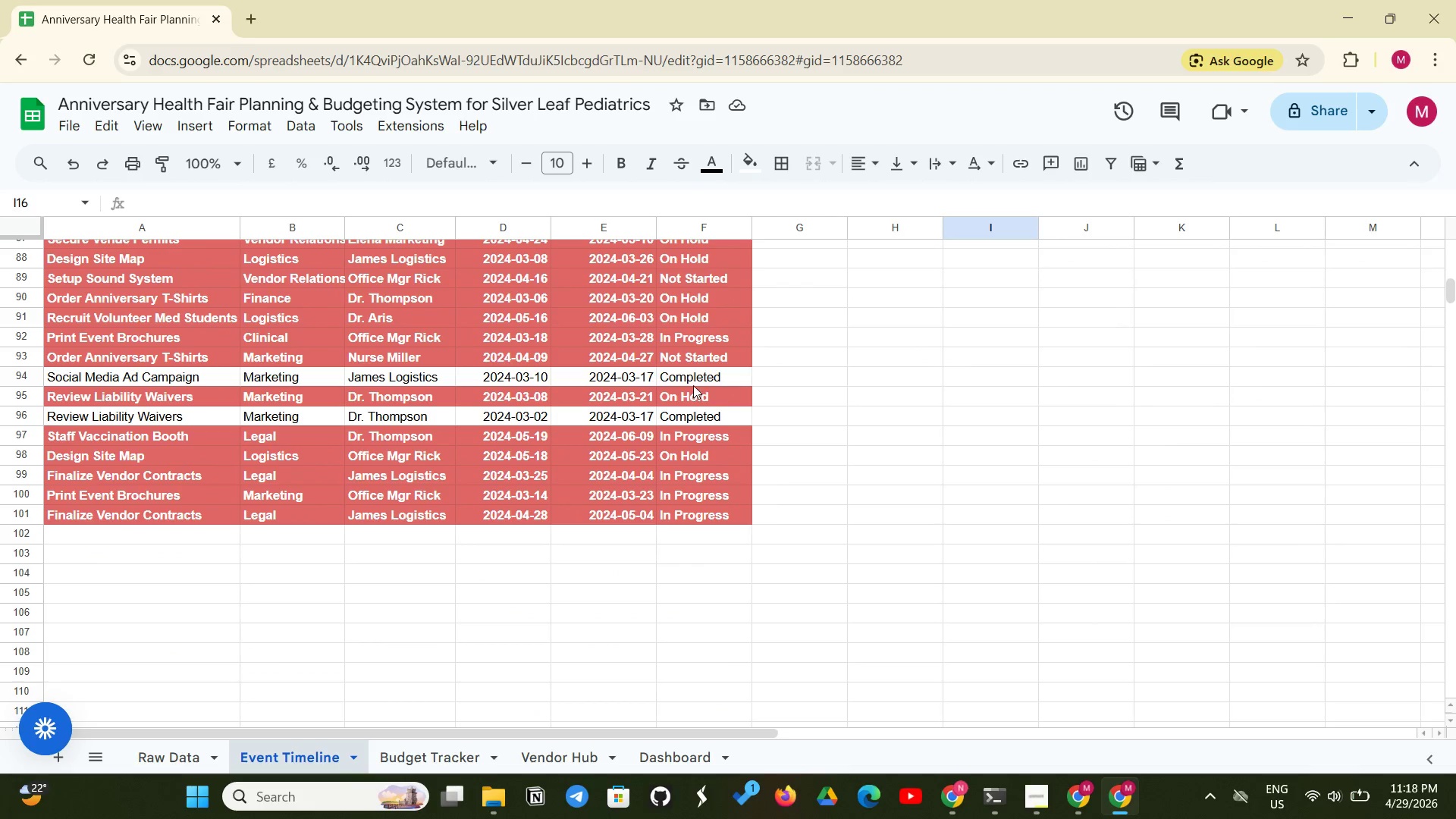 
scroll: coordinate [701, 373], scroll_direction: up, amount: 7.0
 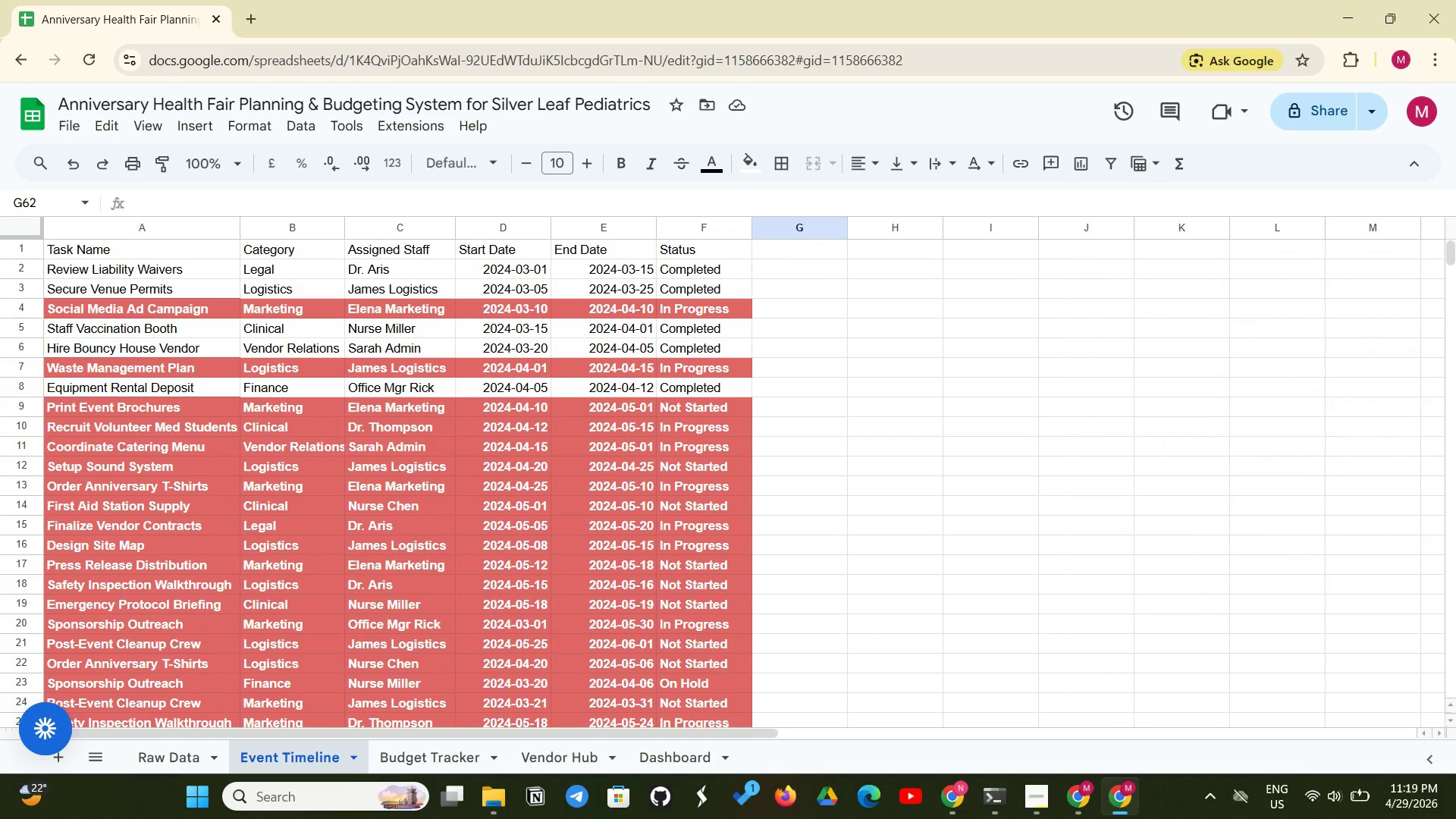 
wait(31.8)
 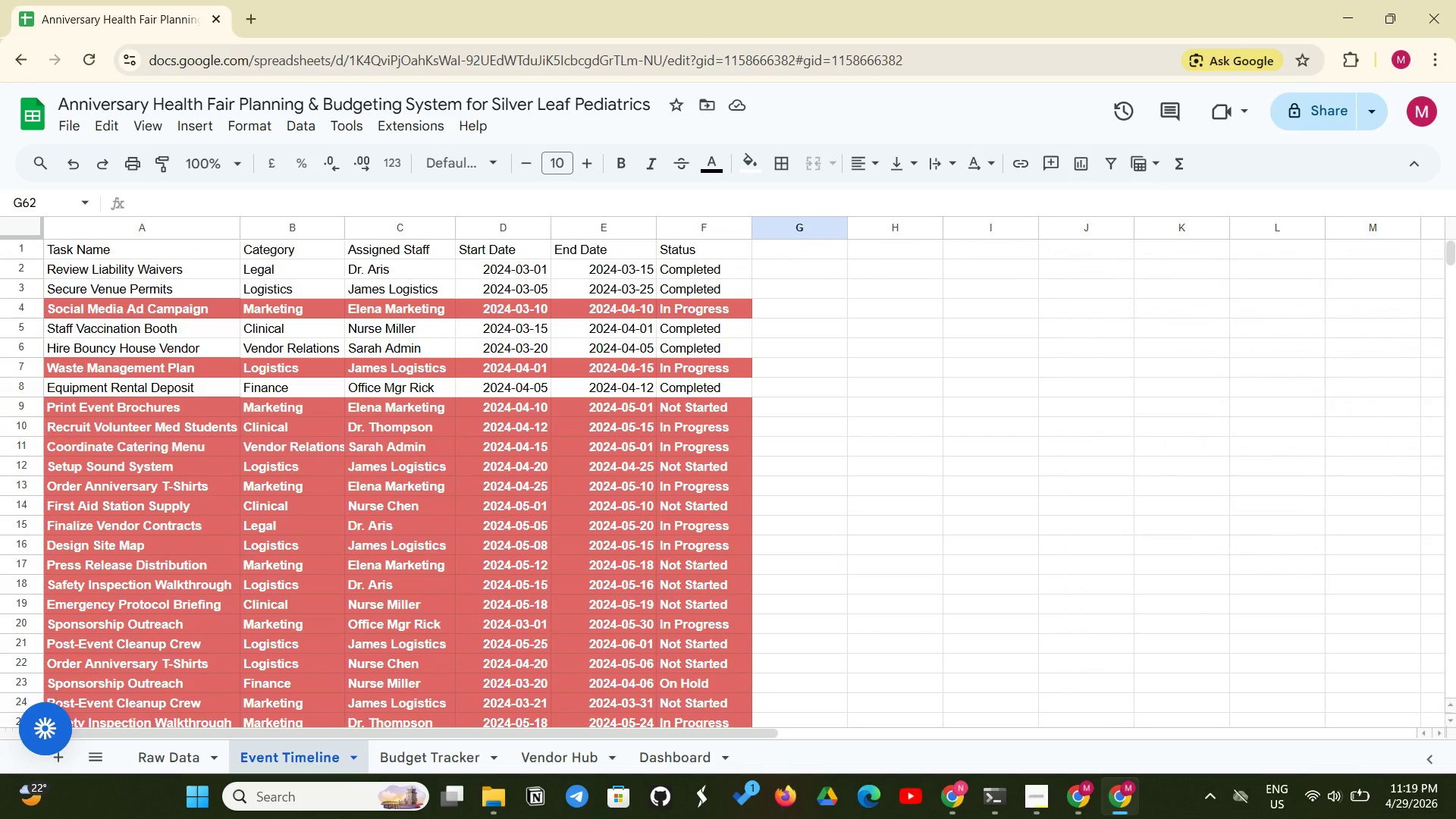 
left_click([651, 749])
 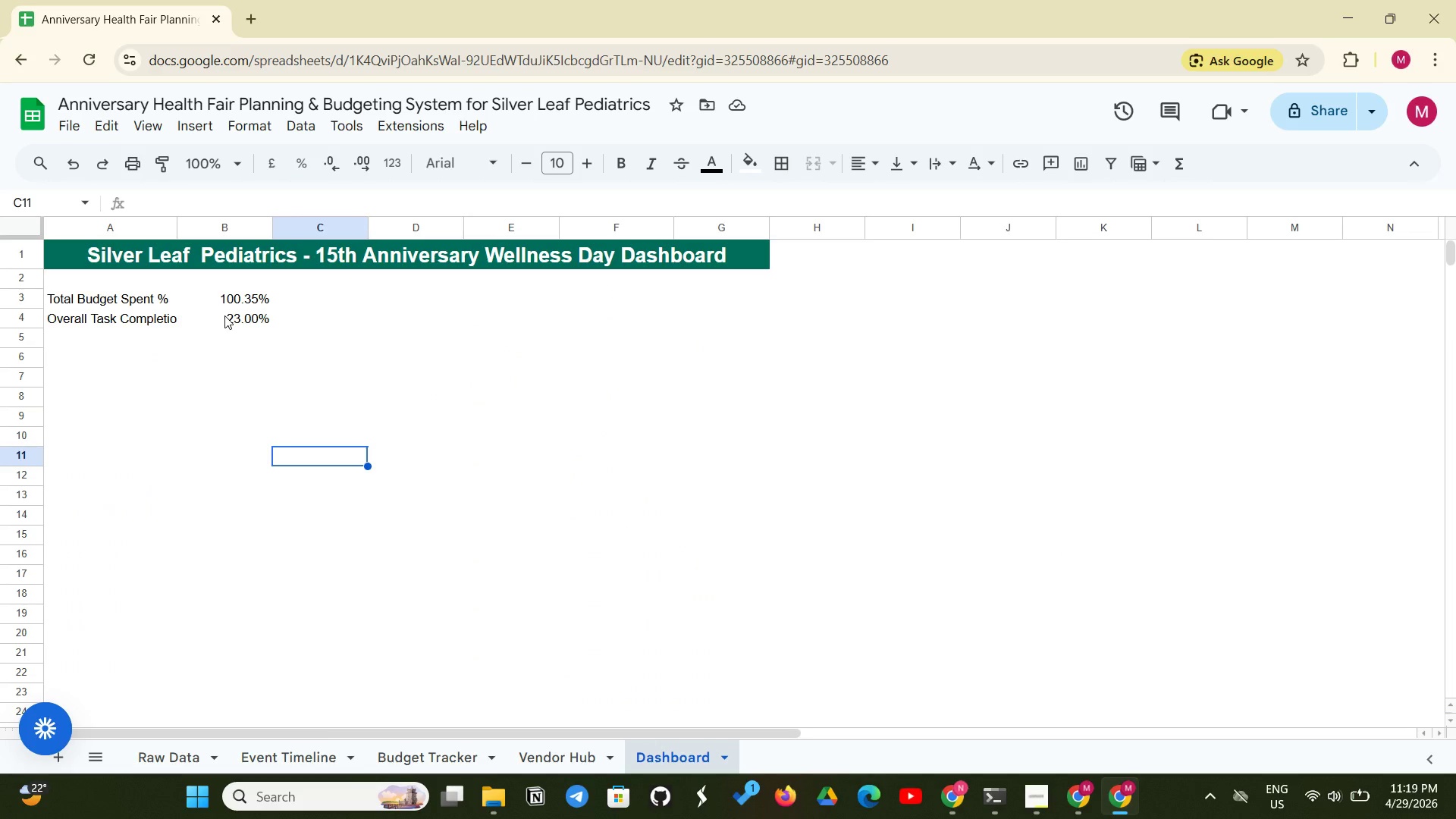 
left_click([224, 315])
 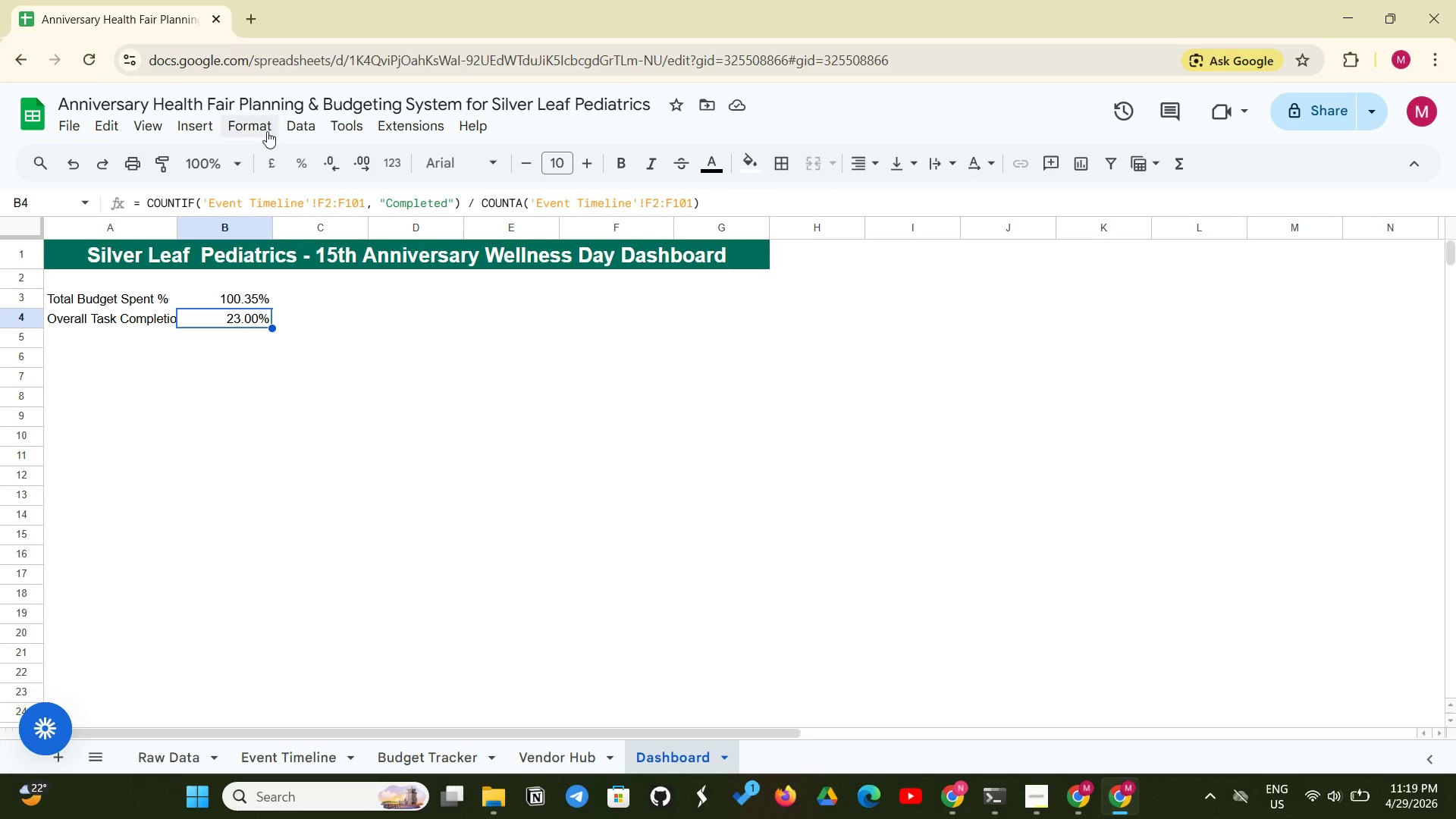 
left_click([267, 131])
 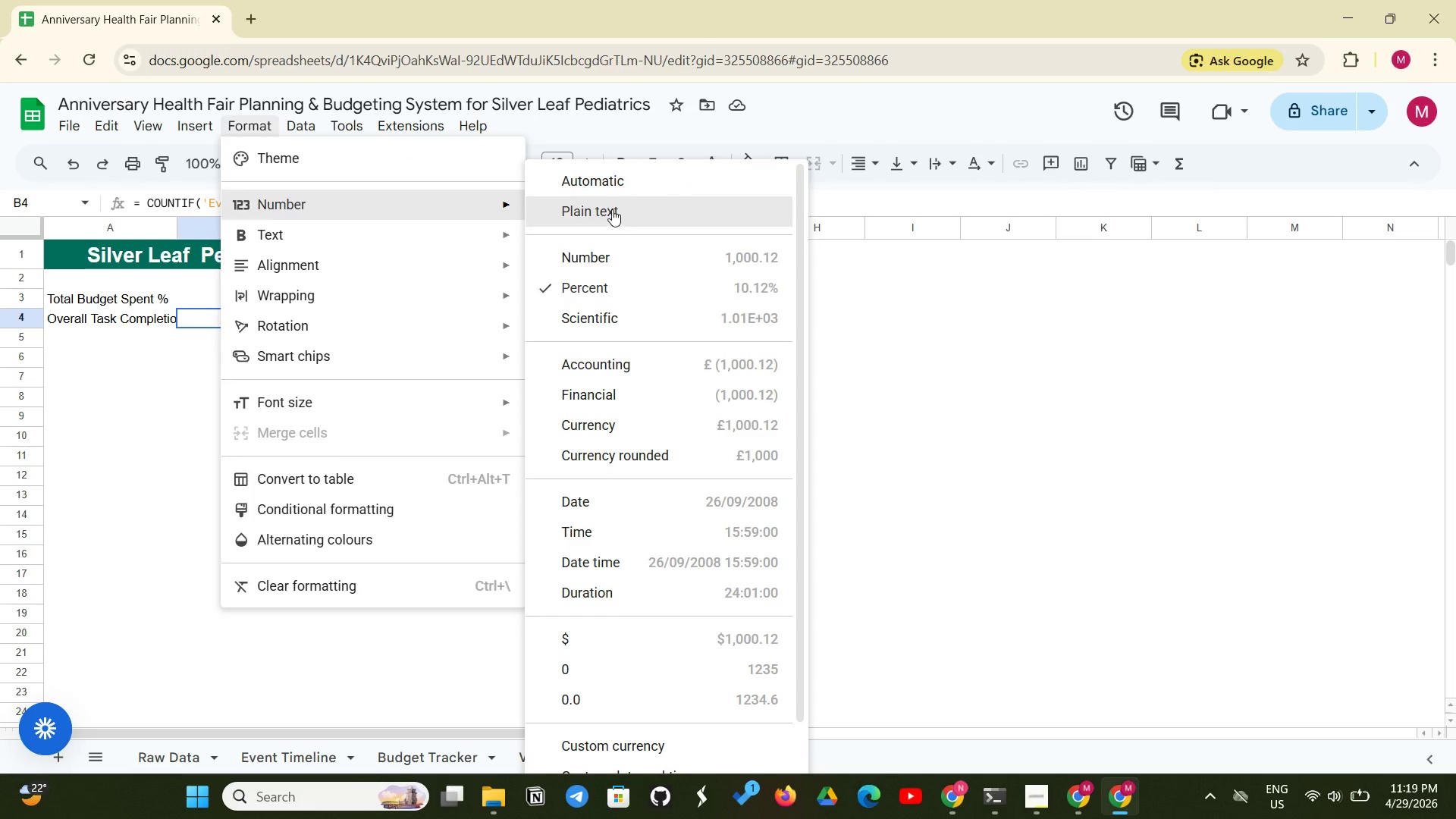 
left_click([604, 172])
 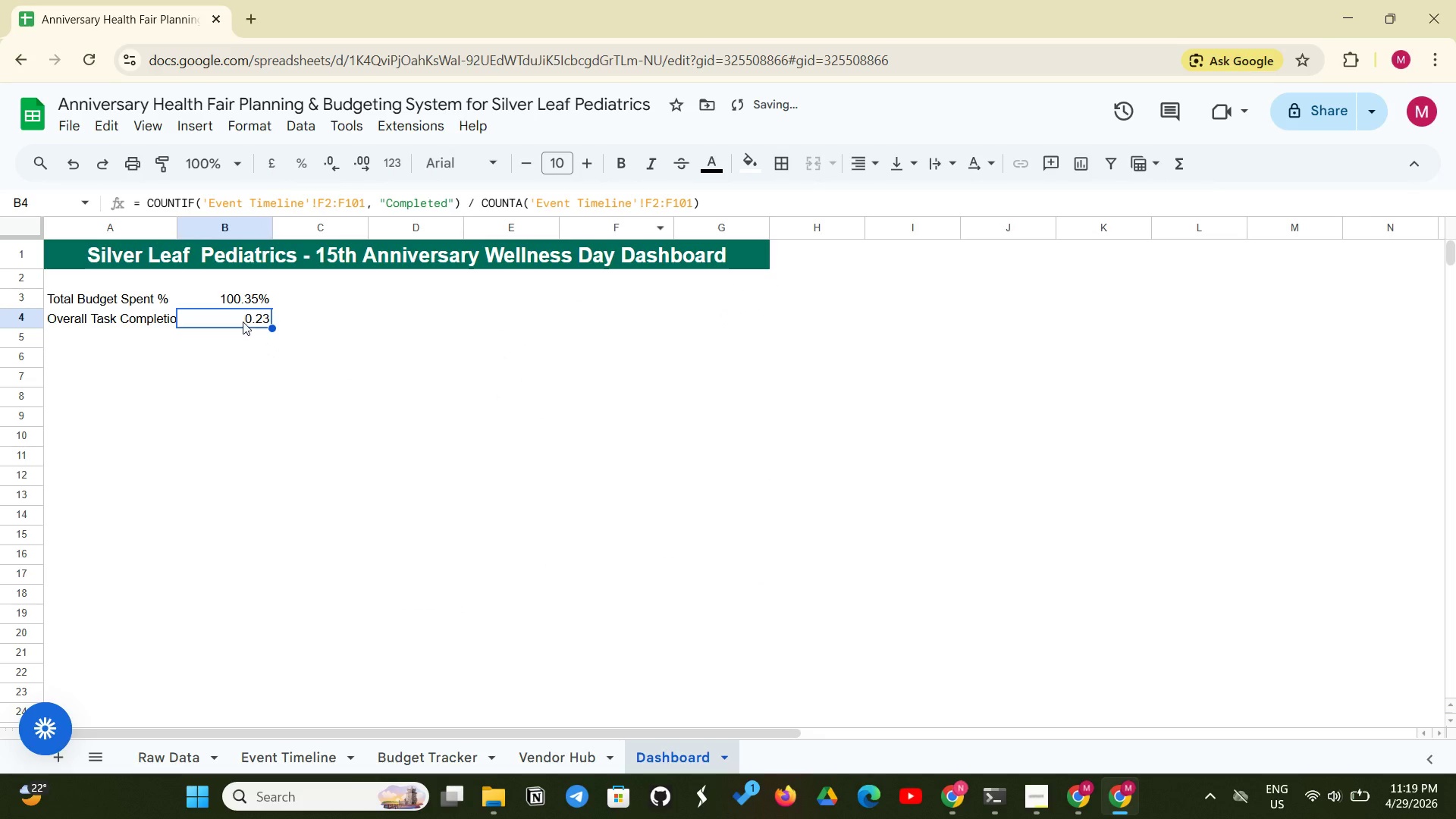 
left_click([256, 317])
 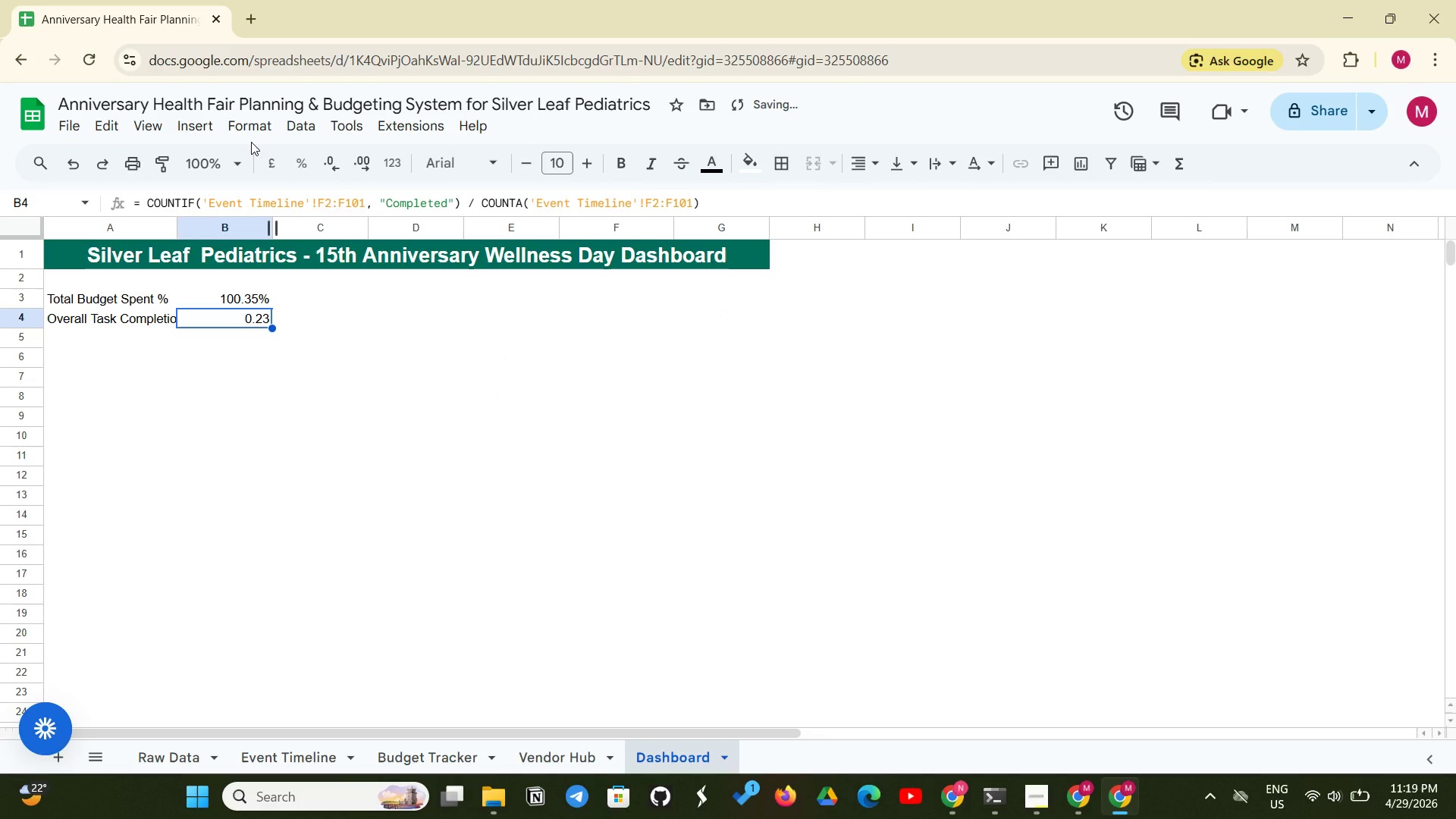 
left_click([249, 136])
 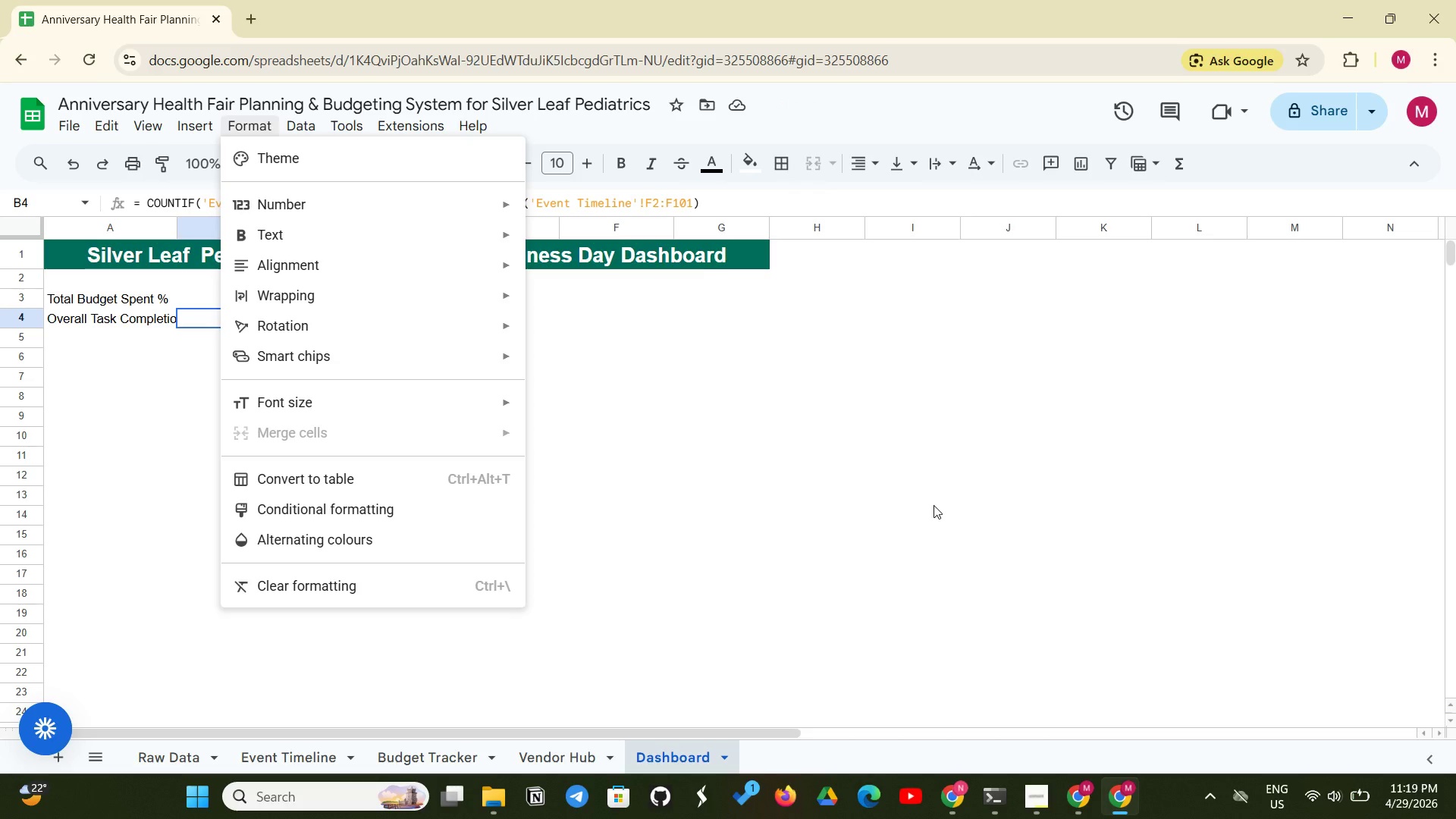 
wait(25.63)
 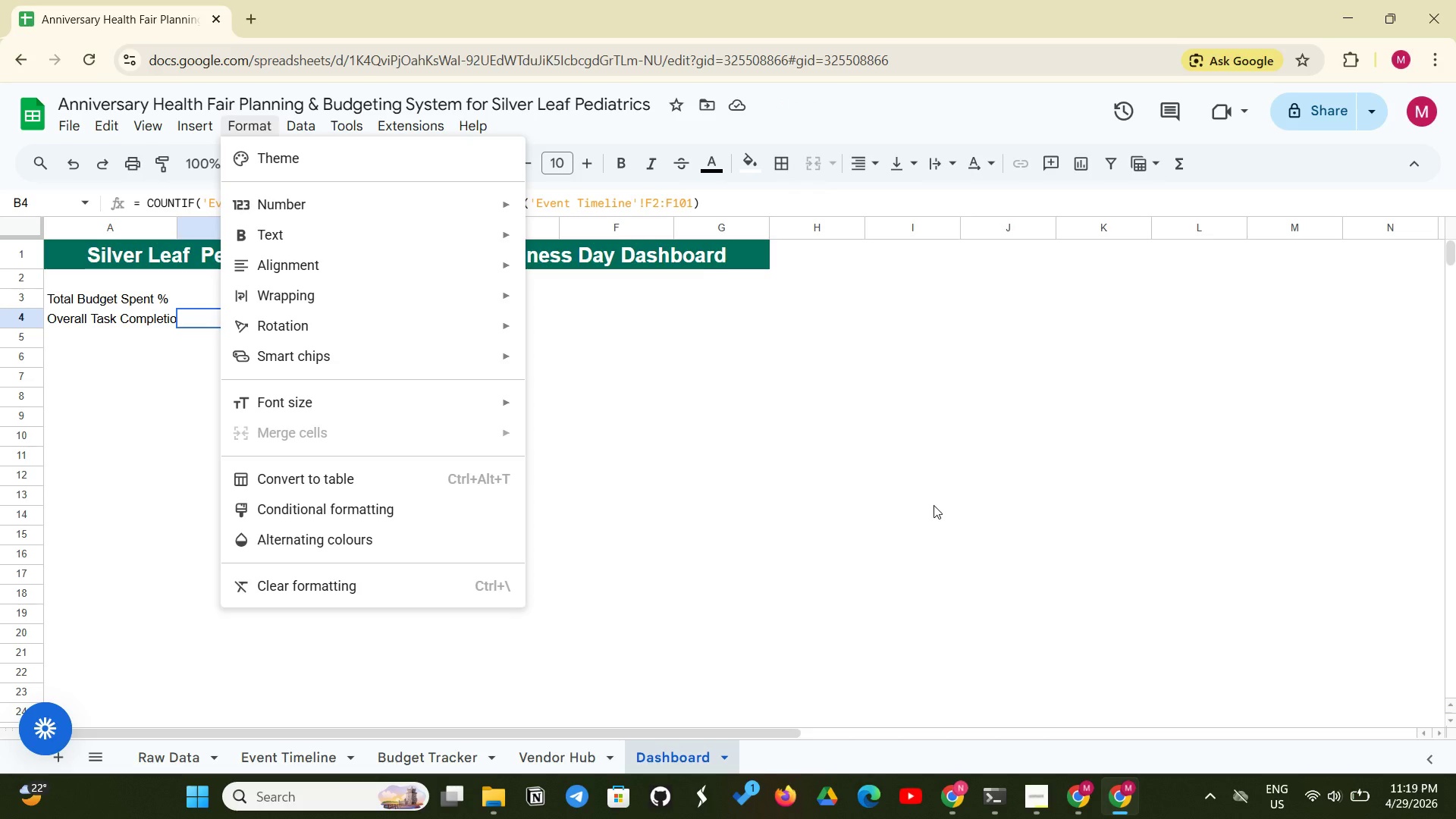 
mouse_move([1029, 792])
 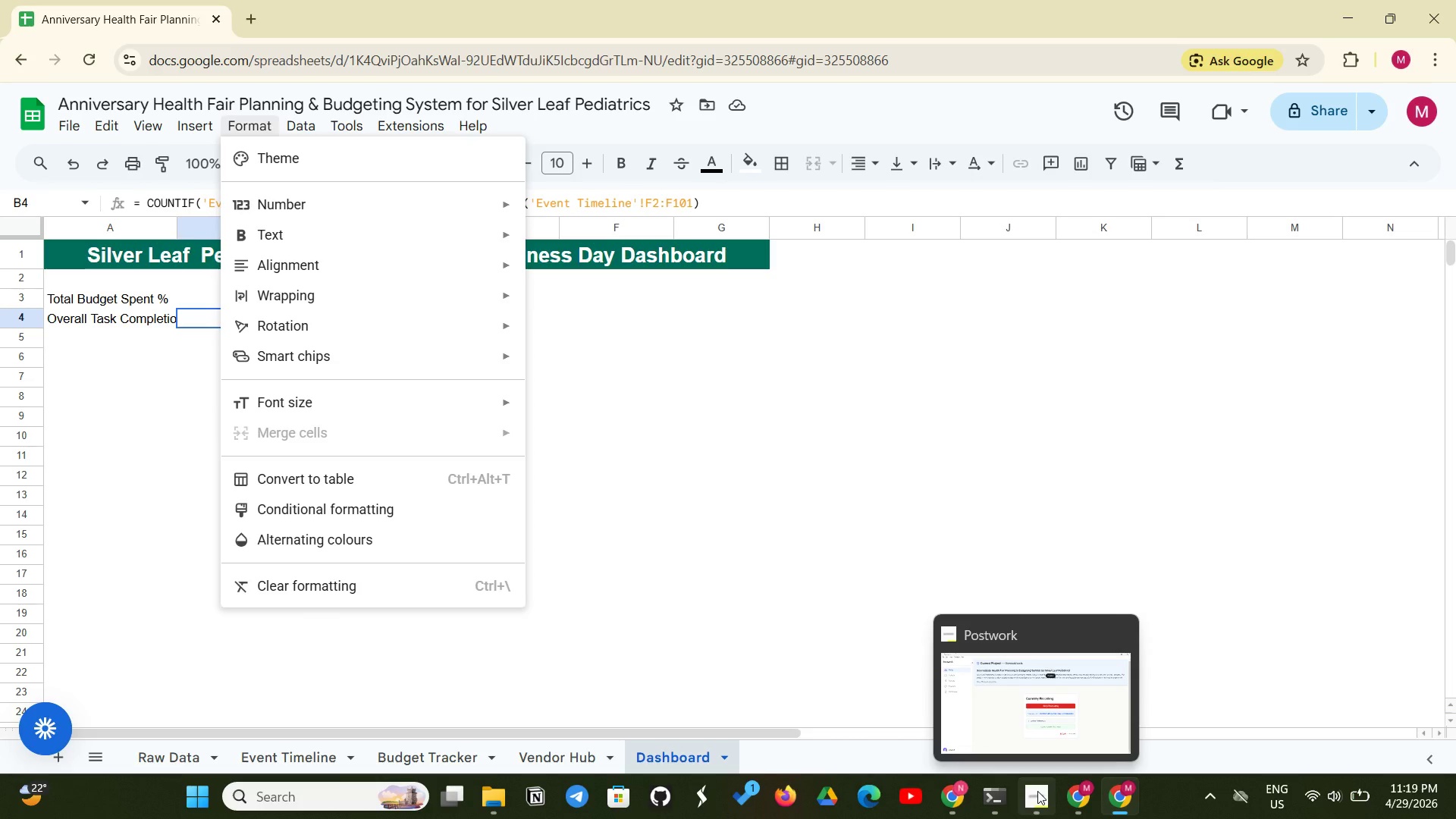 
left_click([1037, 791])